 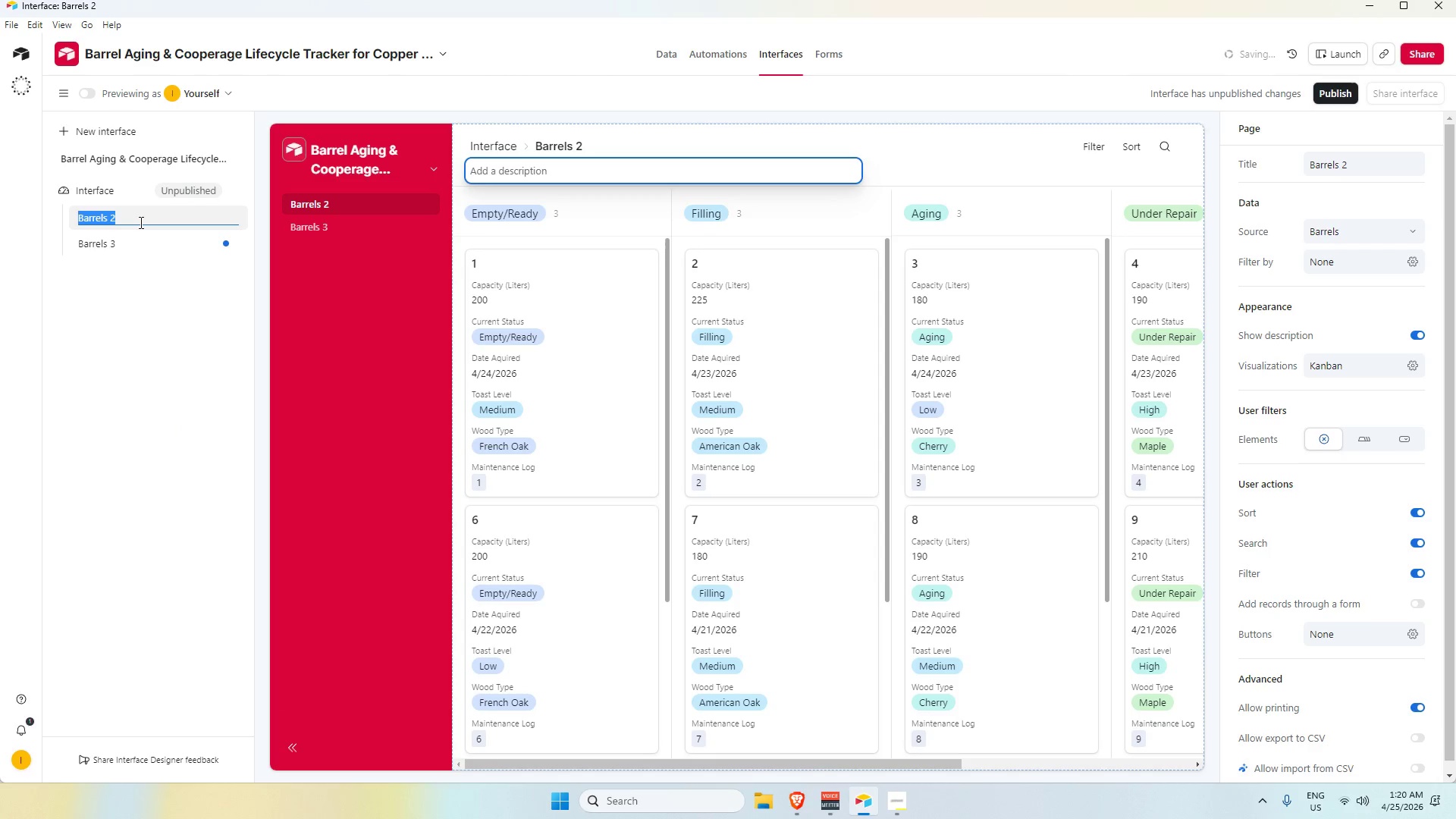 
left_click([139, 222])
 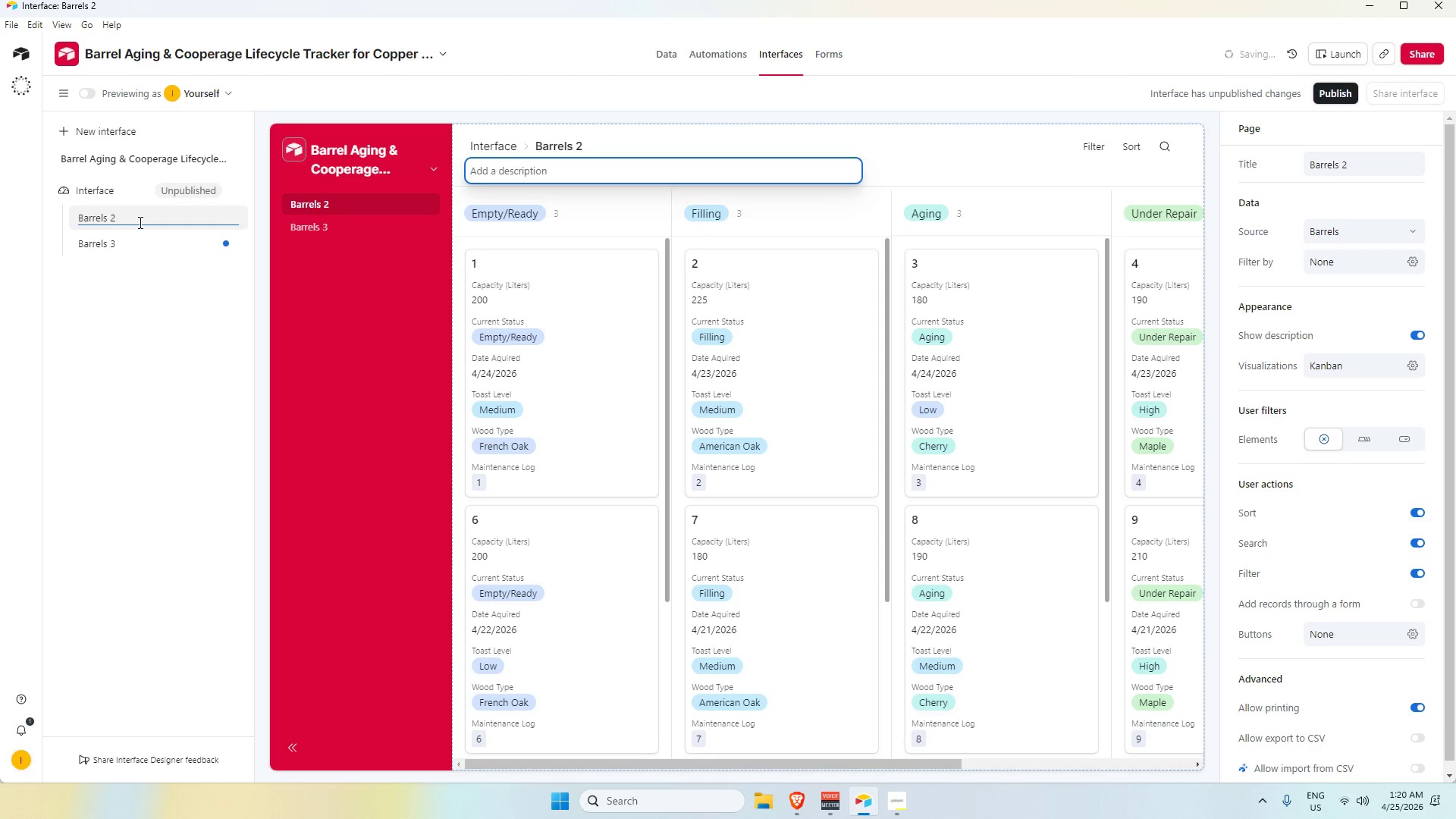 
key(Backspace)
key(Backspace)
key(Backspace)
type( Sat)
key(Backspace)
key(Backspace)
type(tatus)
 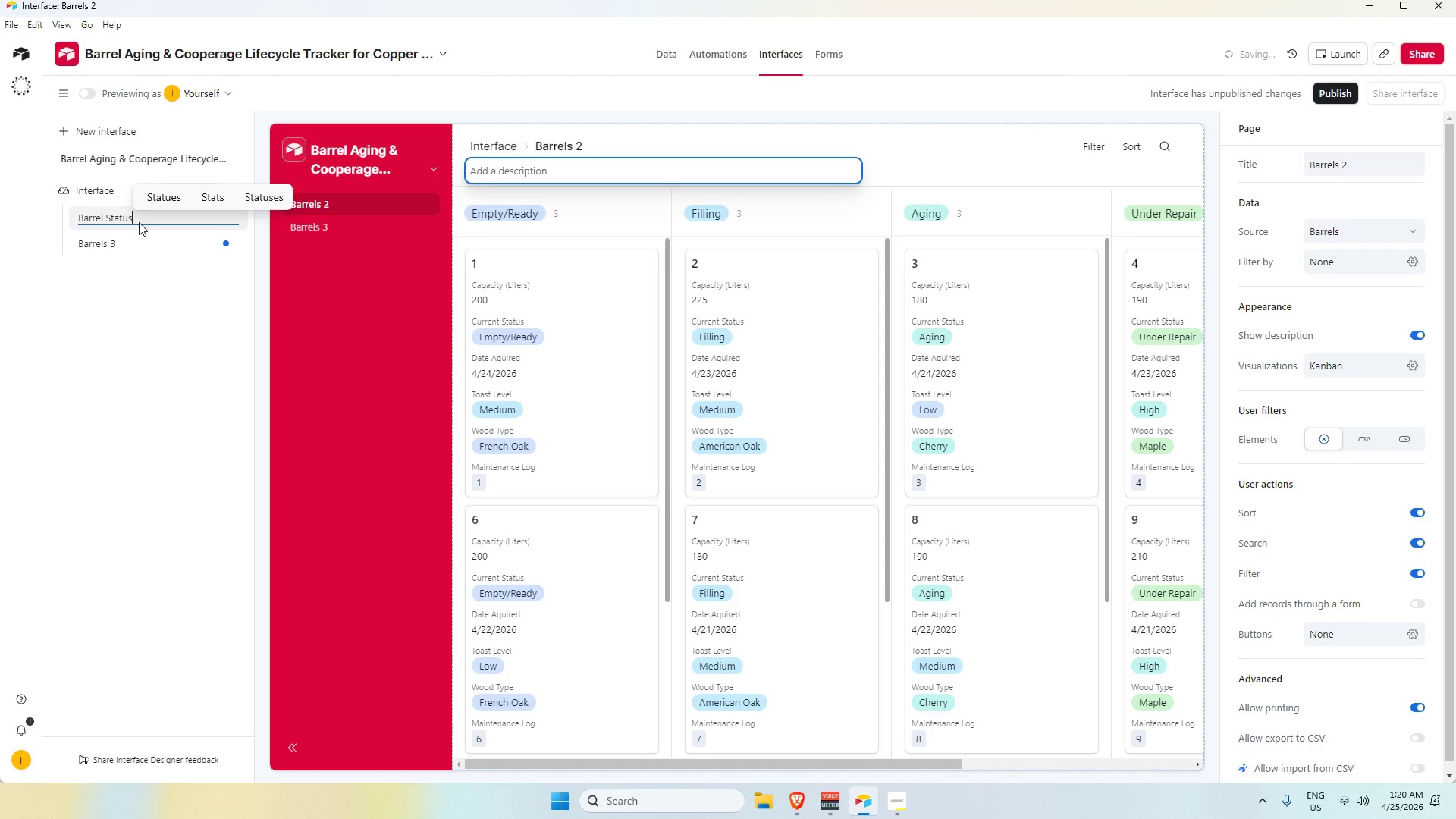 
key(Enter)
 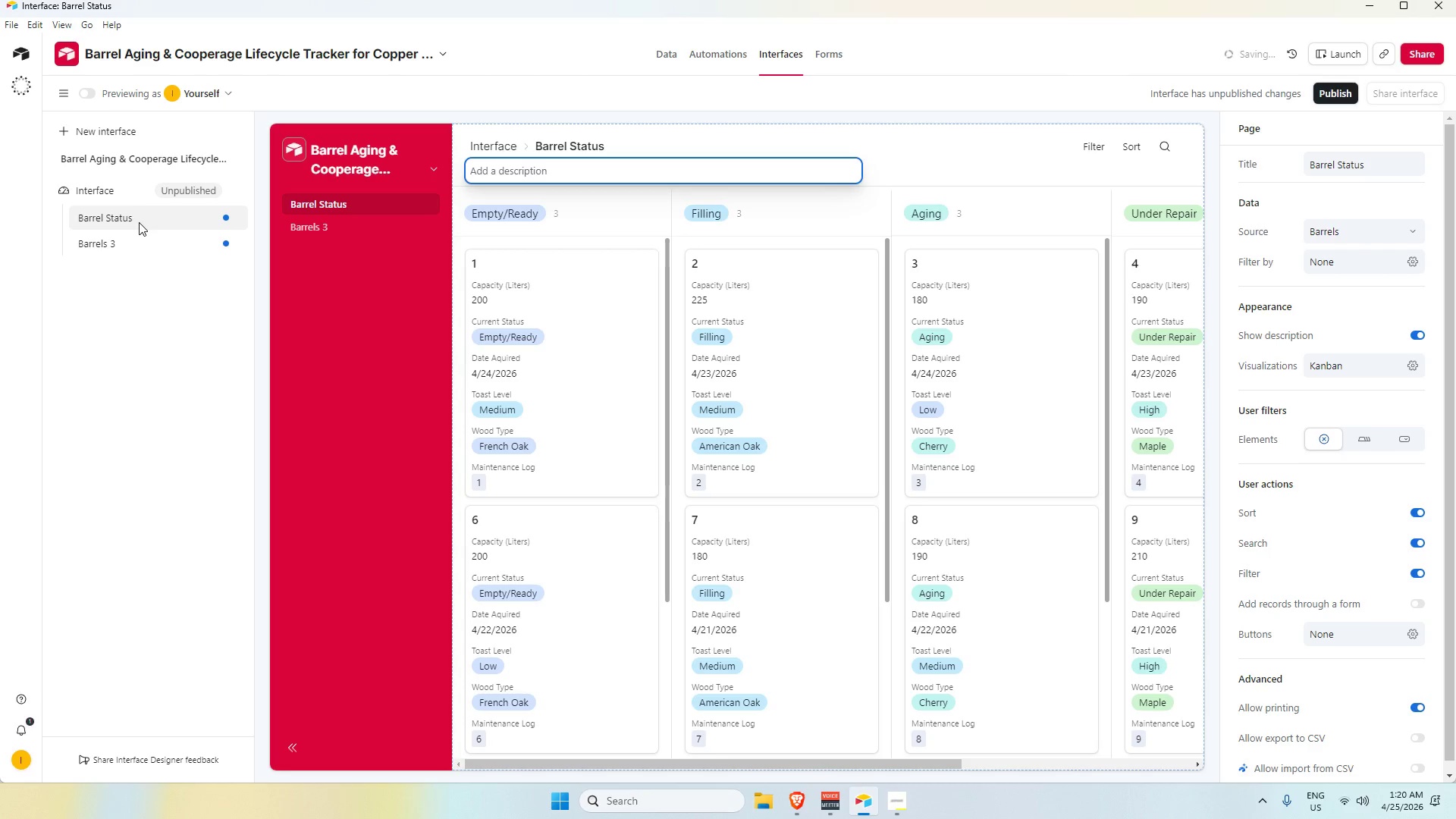 
mouse_move([147, 237])
 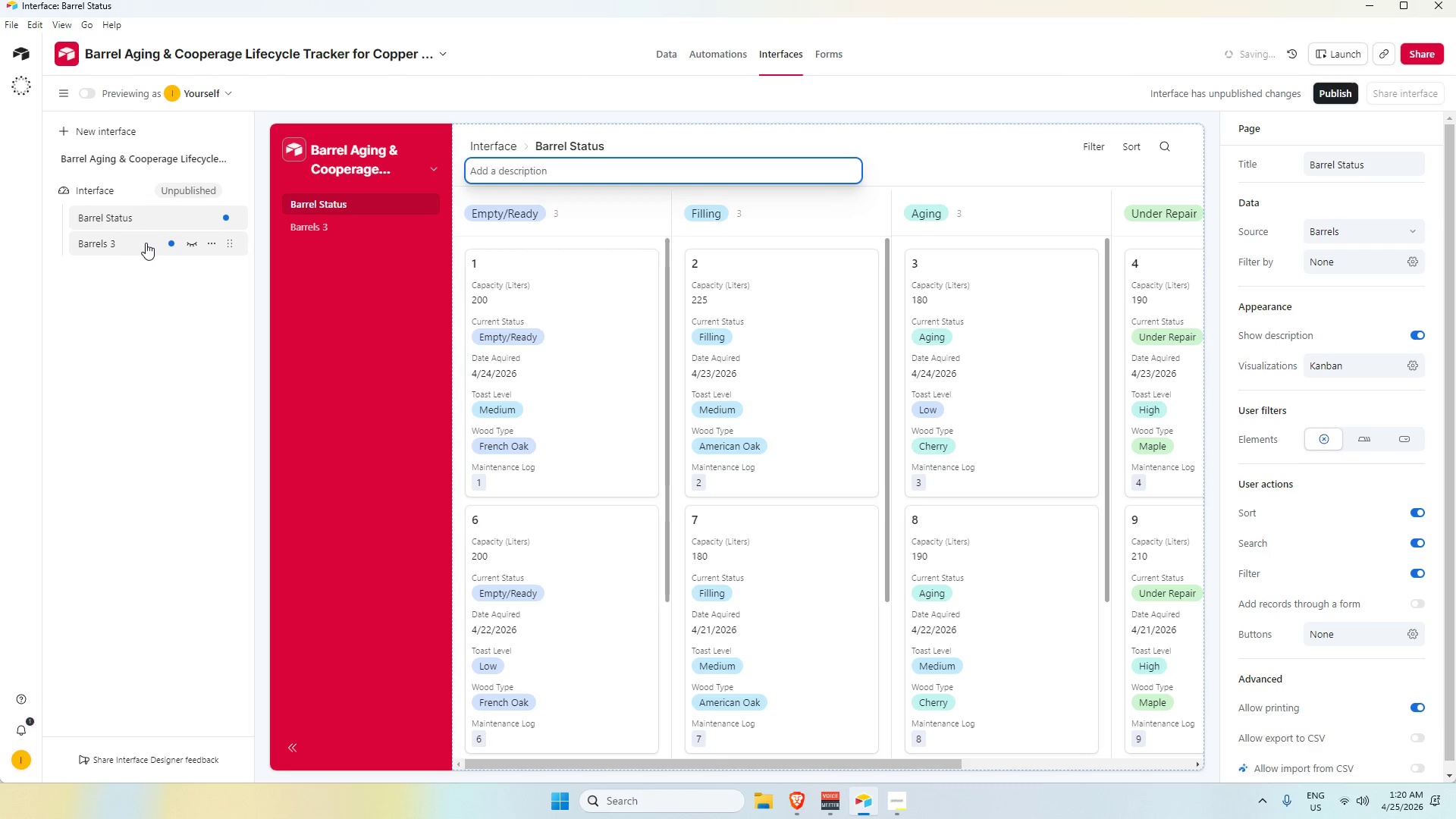 
double_click([133, 242])
 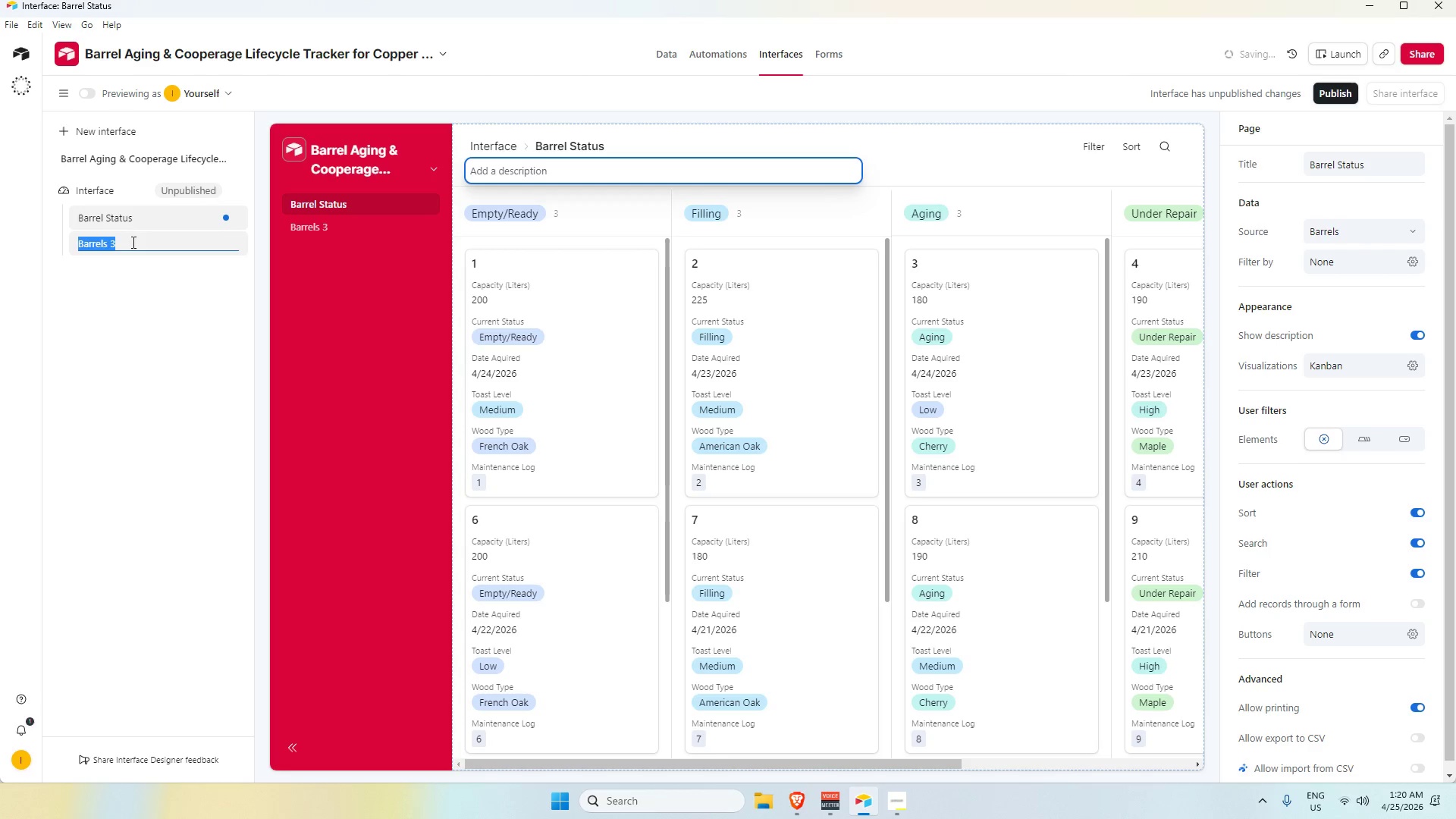 
left_click([132, 242])
 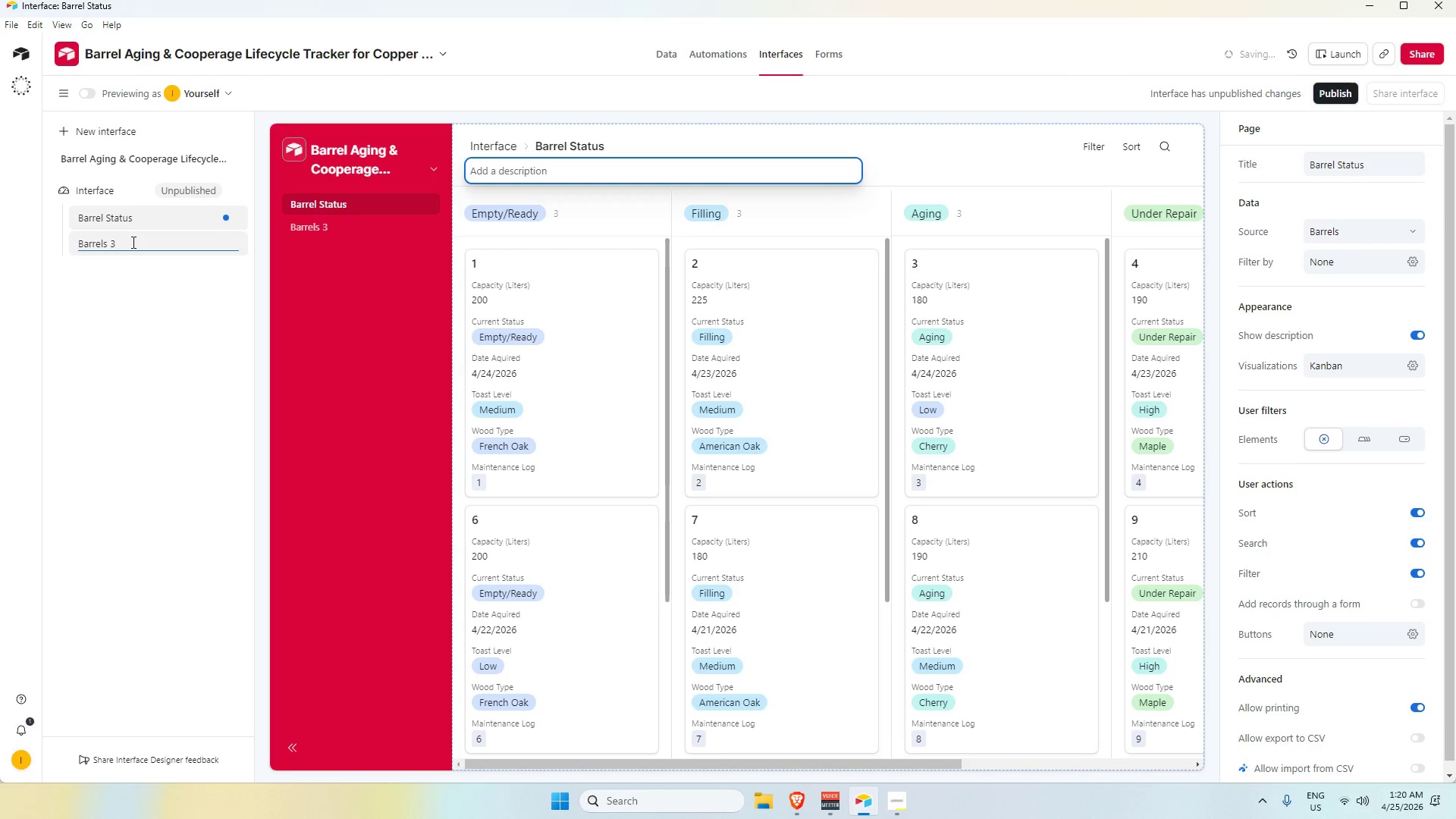 
hold_key(key=Backspace, duration=1.19)
 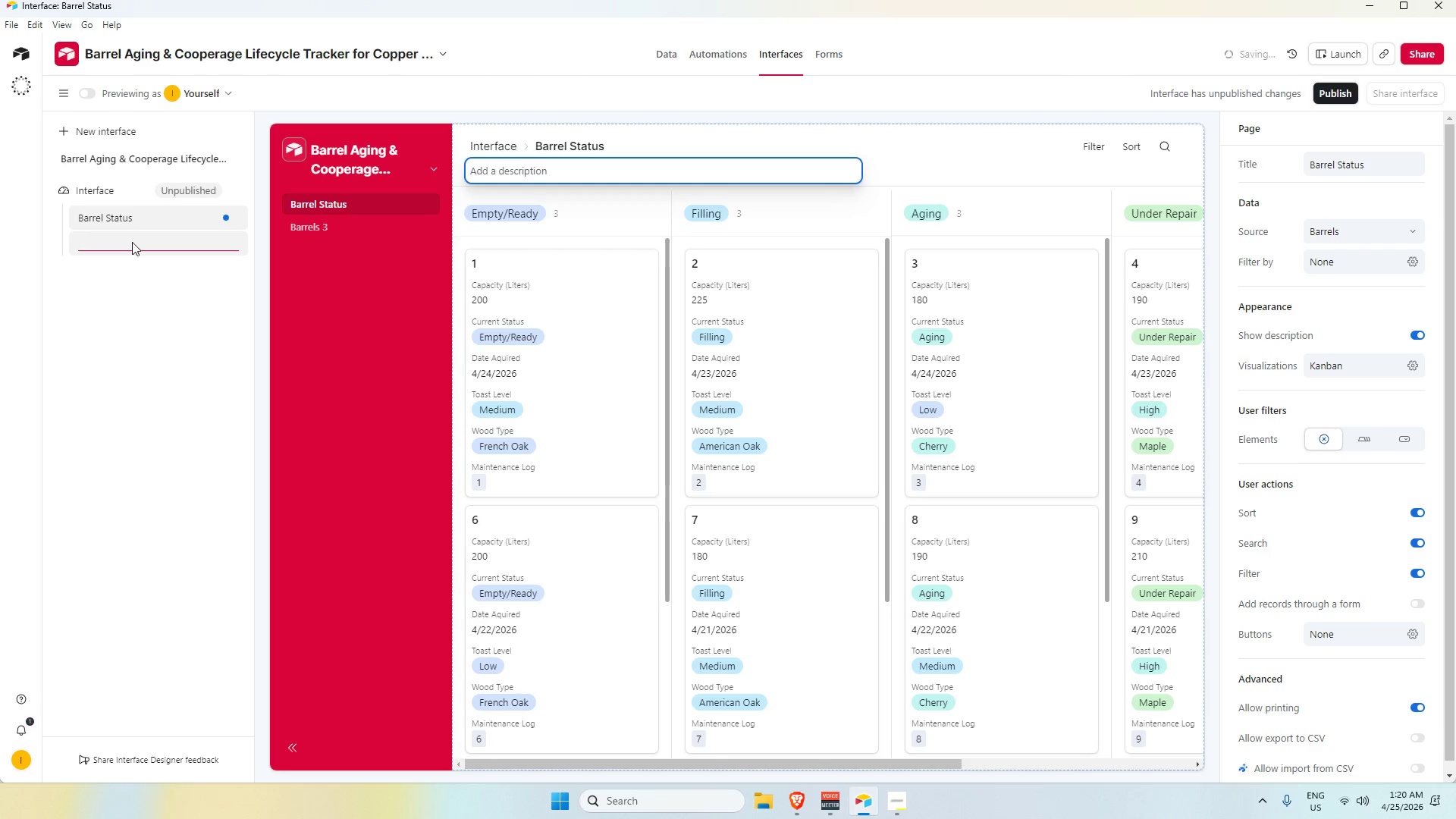 
type(Barrel Visual Inventory)
 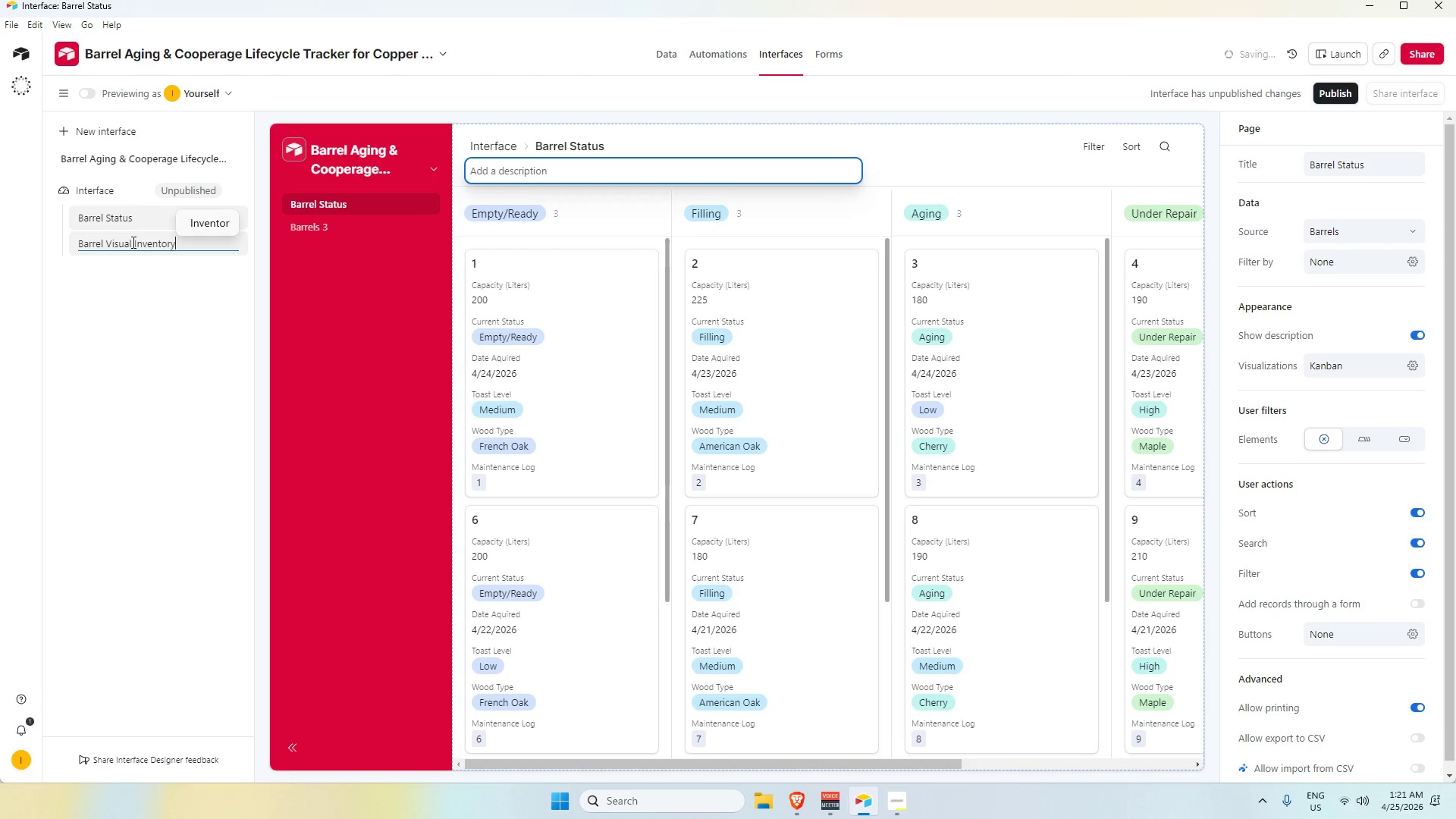 
key(Enter)
 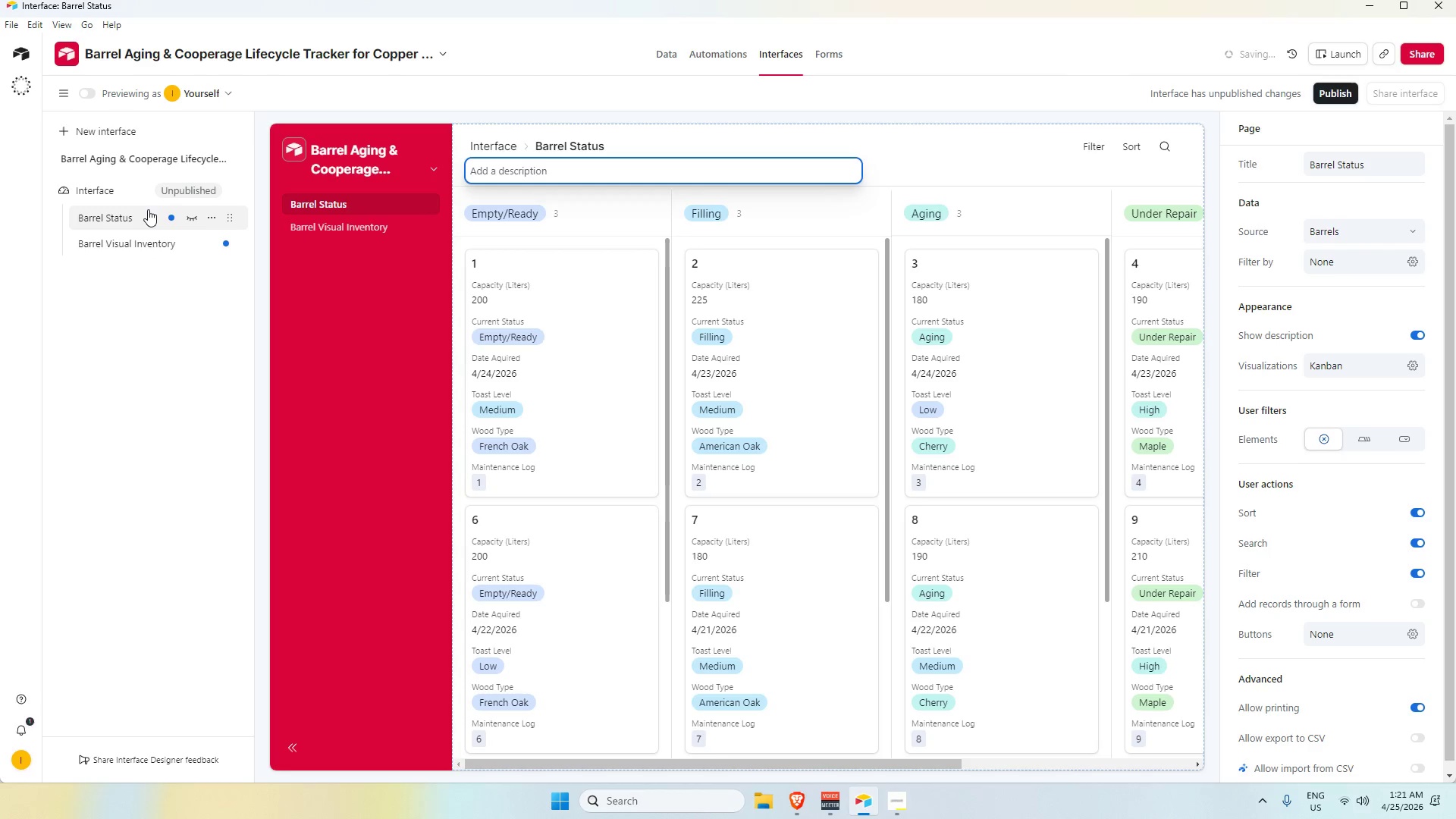 
double_click([148, 209])
 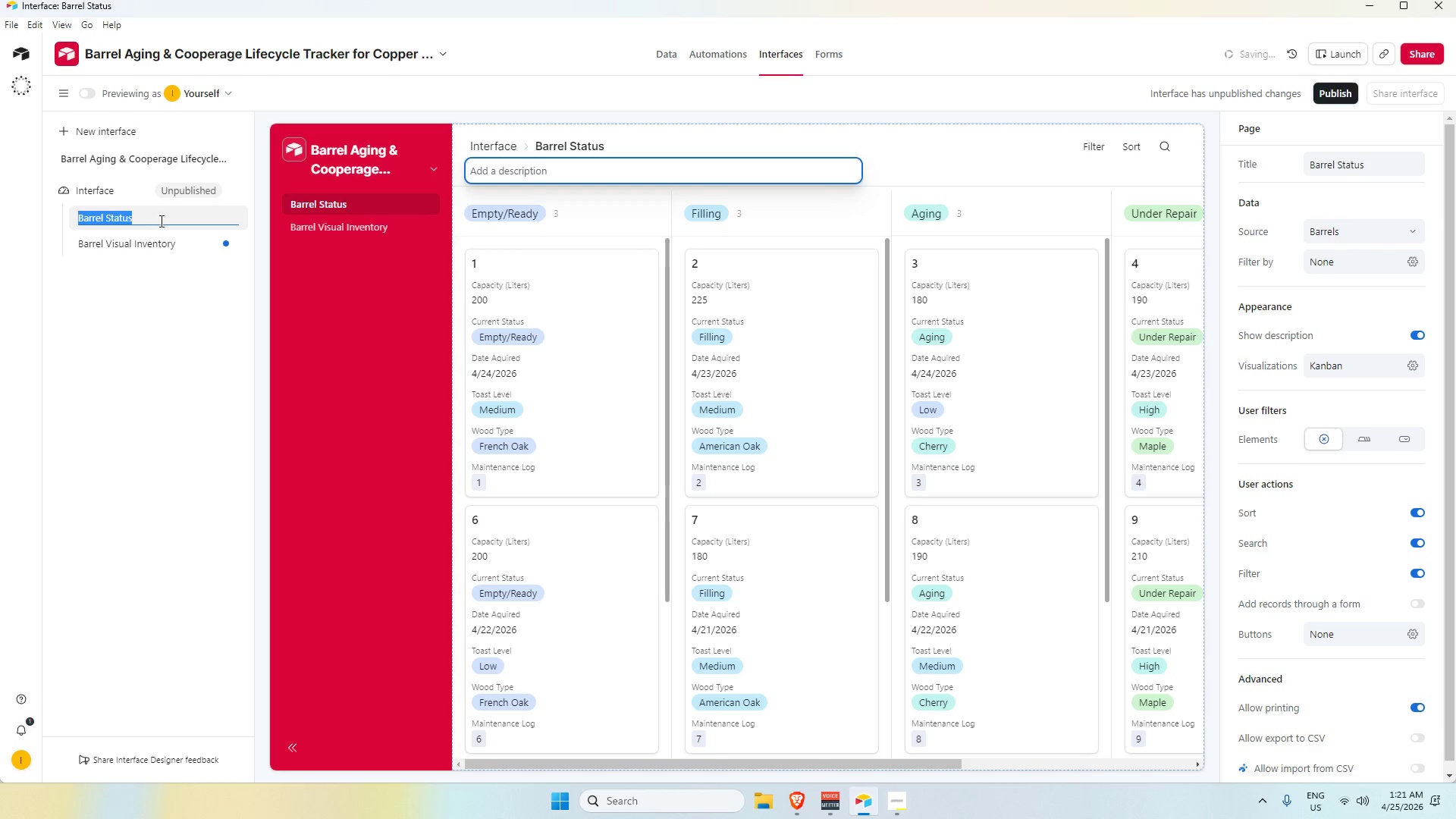 
left_click([164, 211])
 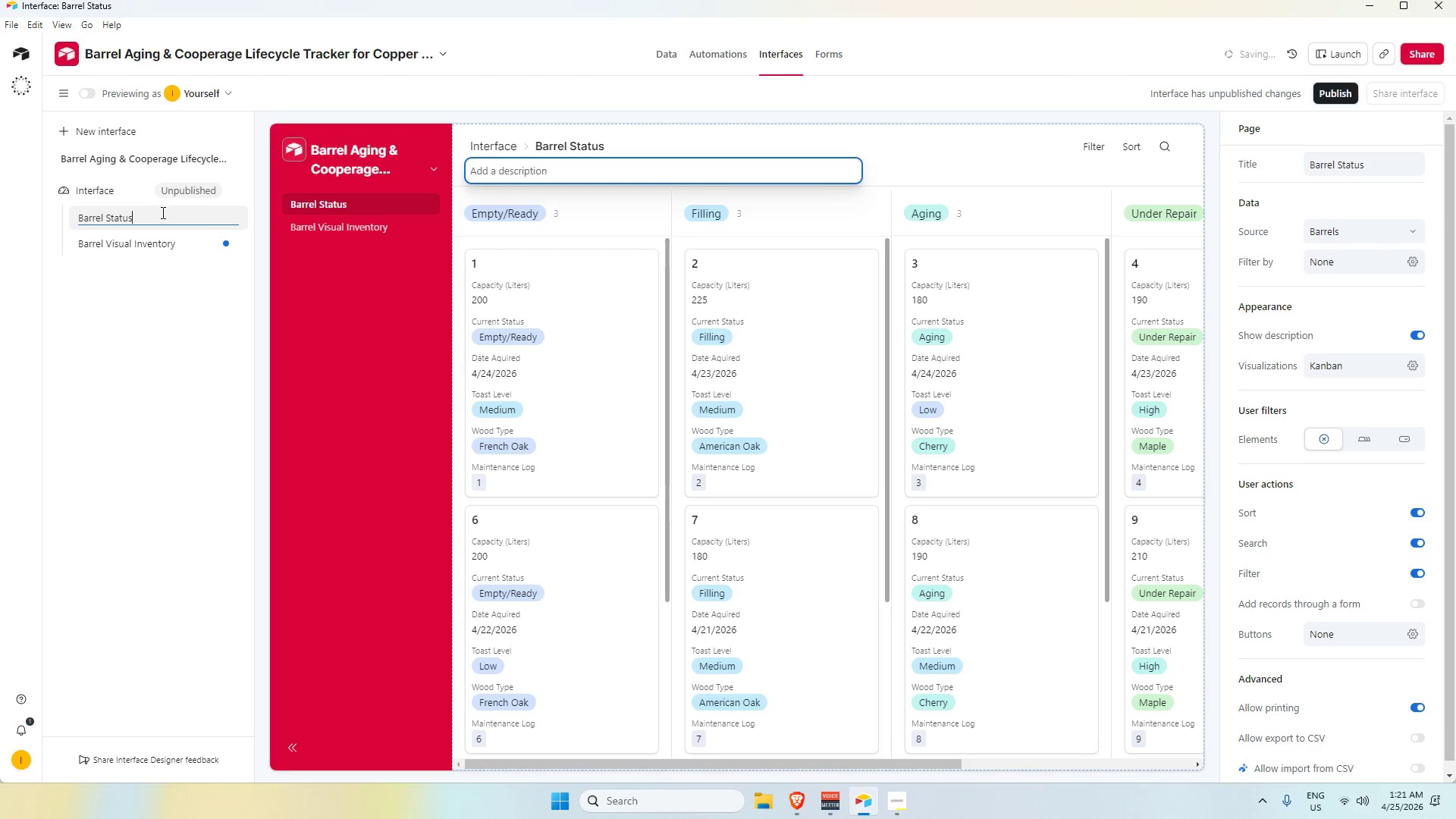 
type( Board)
 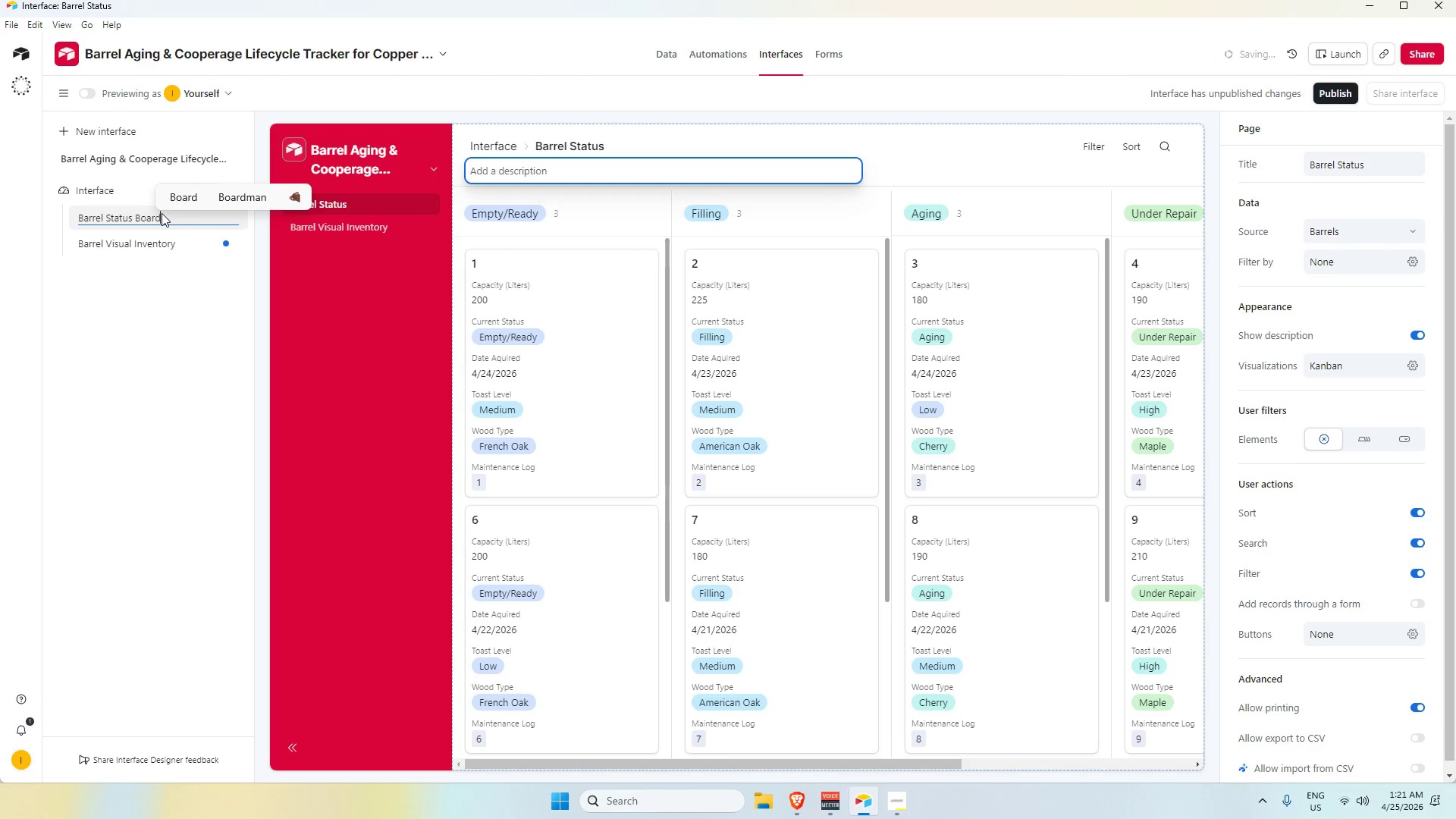 
key(Enter)
 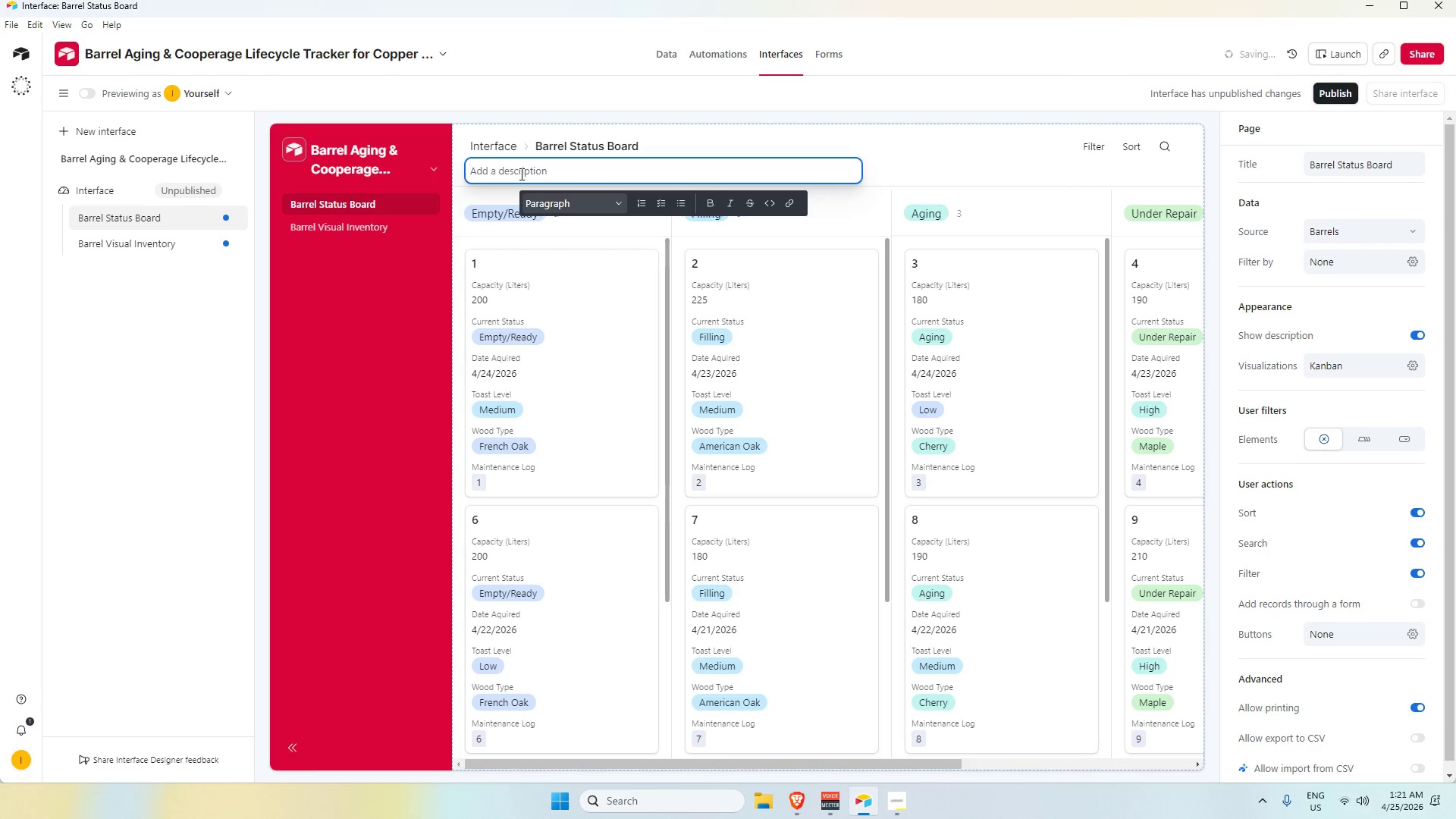 
wait(9.66)
 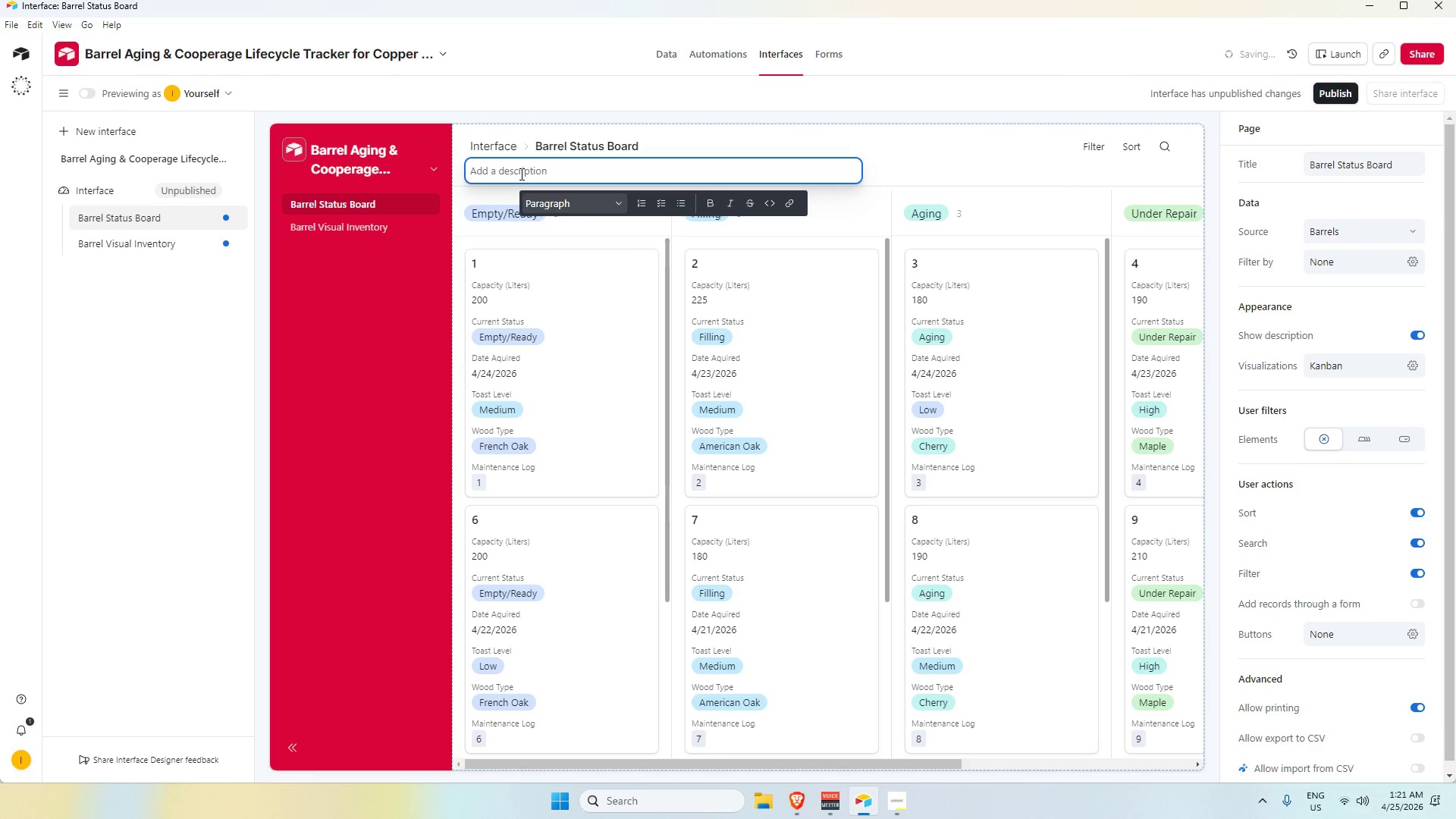 
type(visualix)
key(Backspace)
type(ze )
 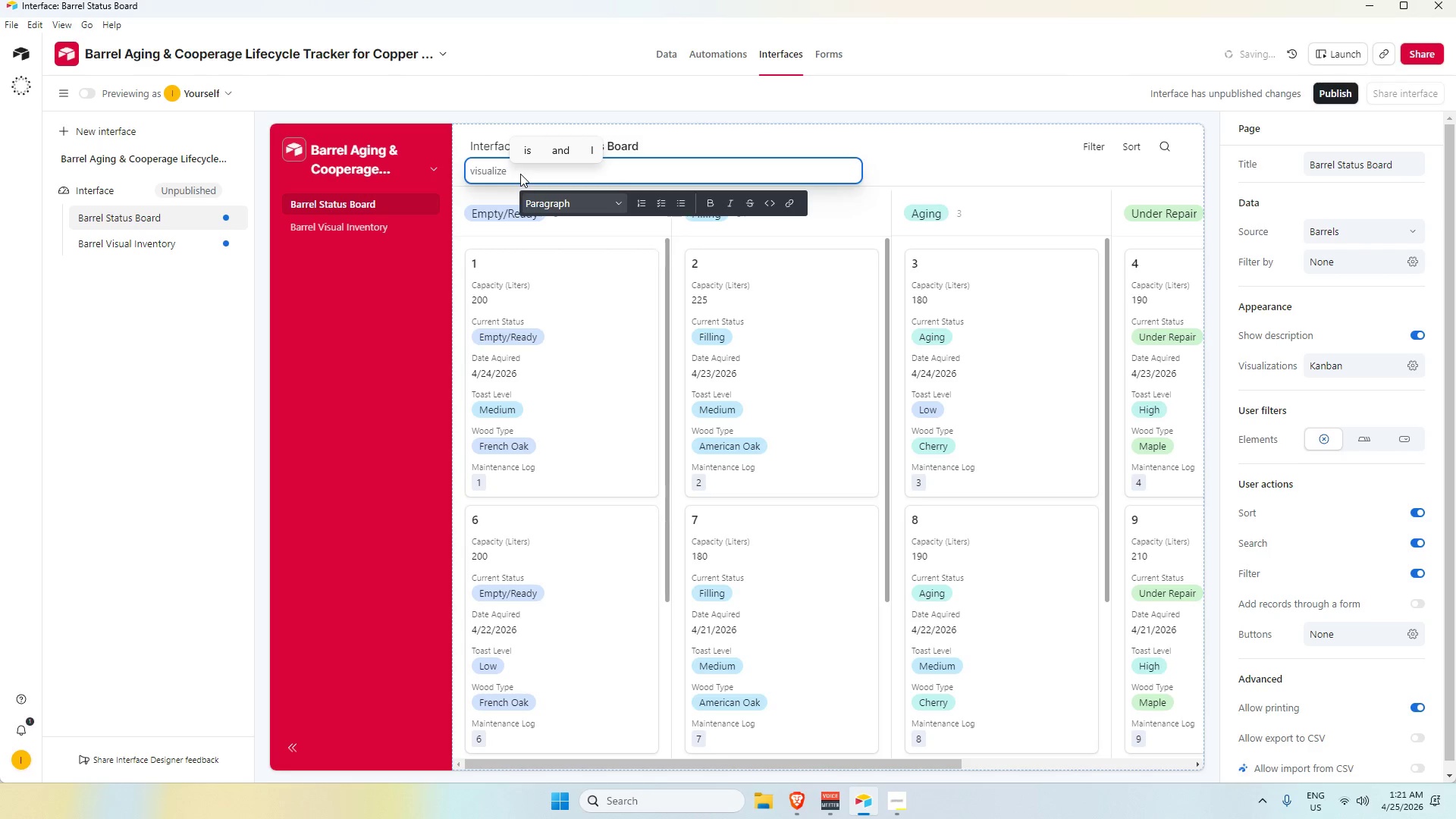 
hold_key(key=Backspace, duration=1.22)
 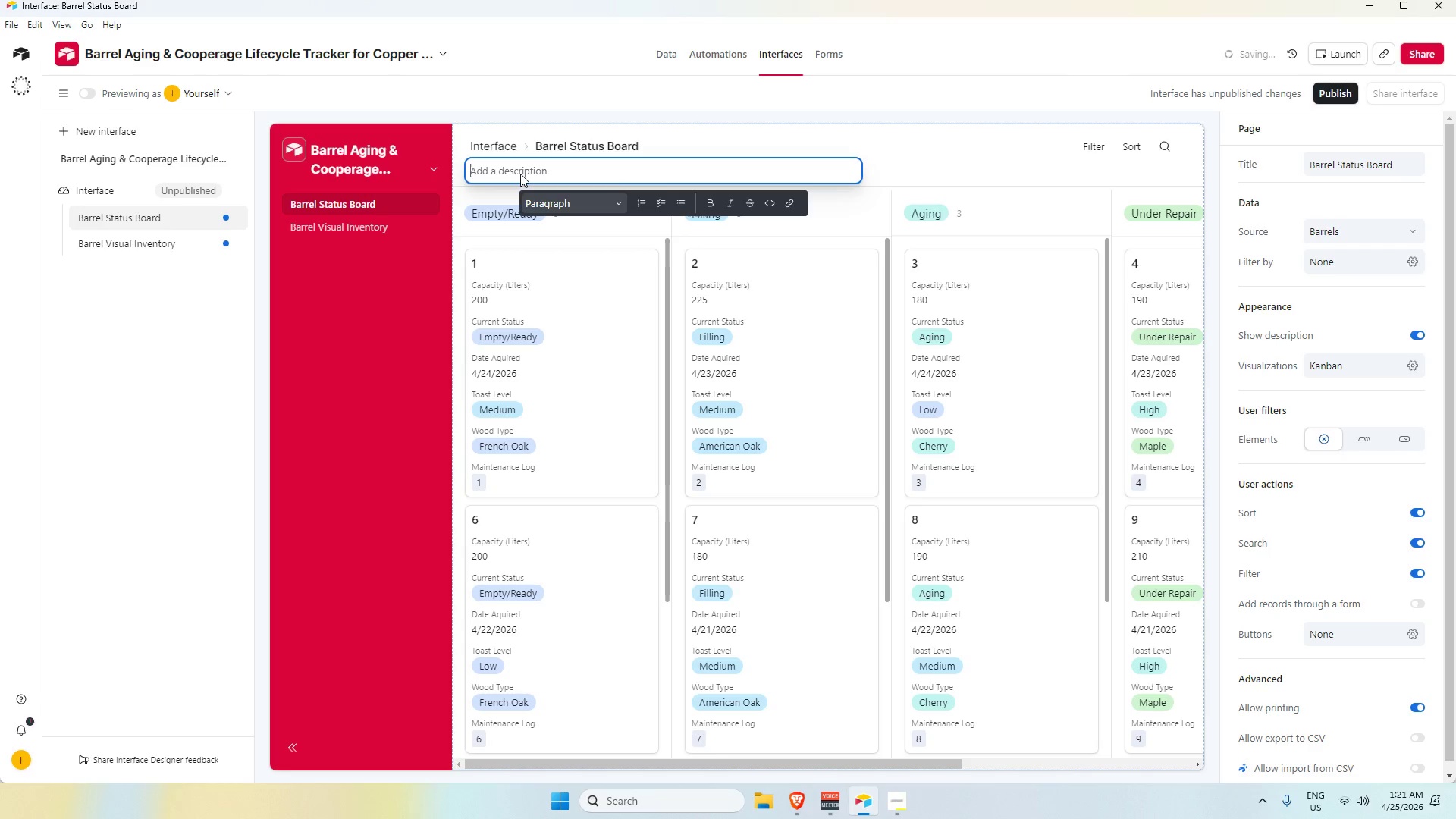 
type(Visualize all a)
key(Backspace)
type(barrels )
 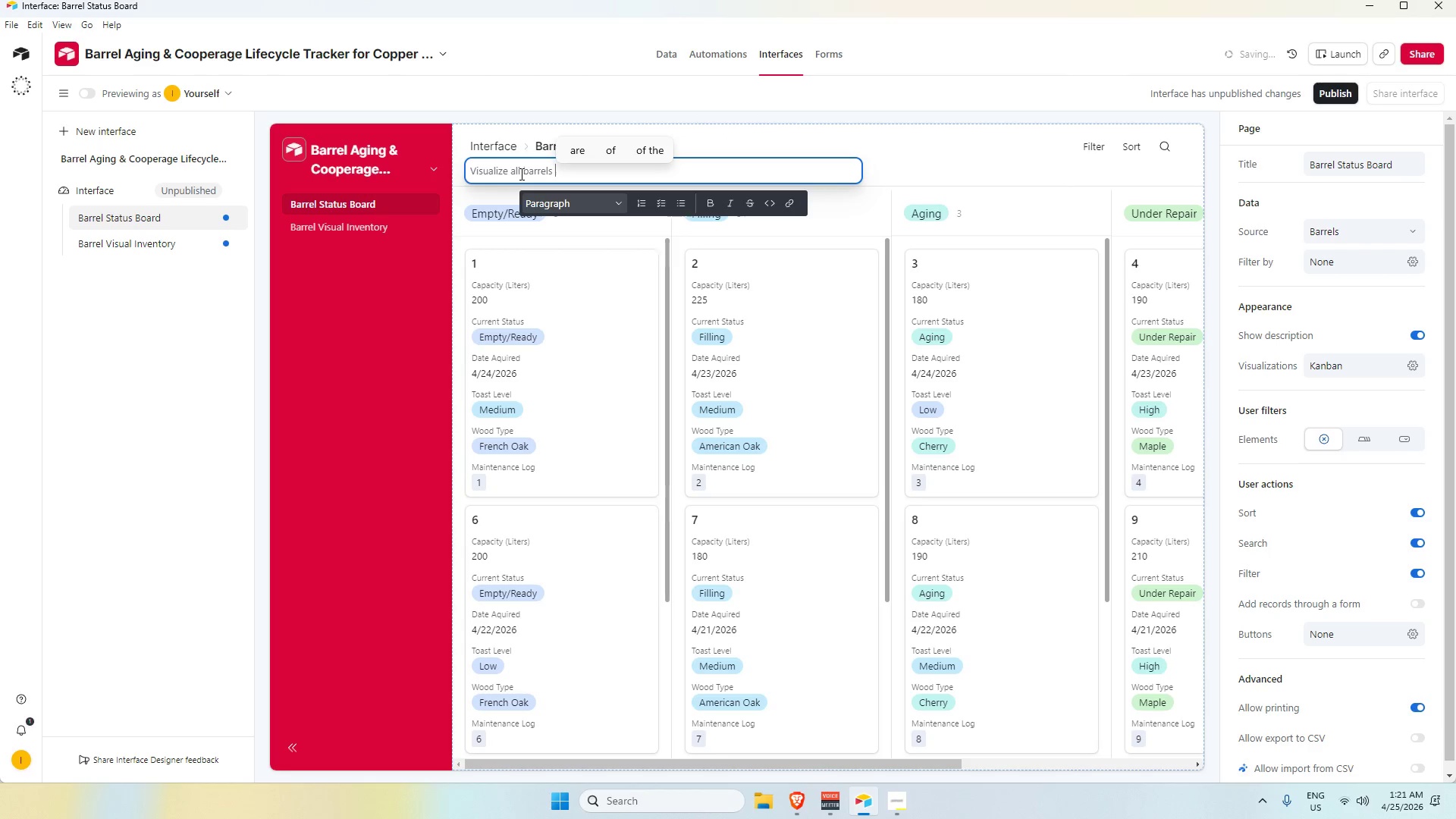 
hold_key(key=Backspace, duration=0.77)
 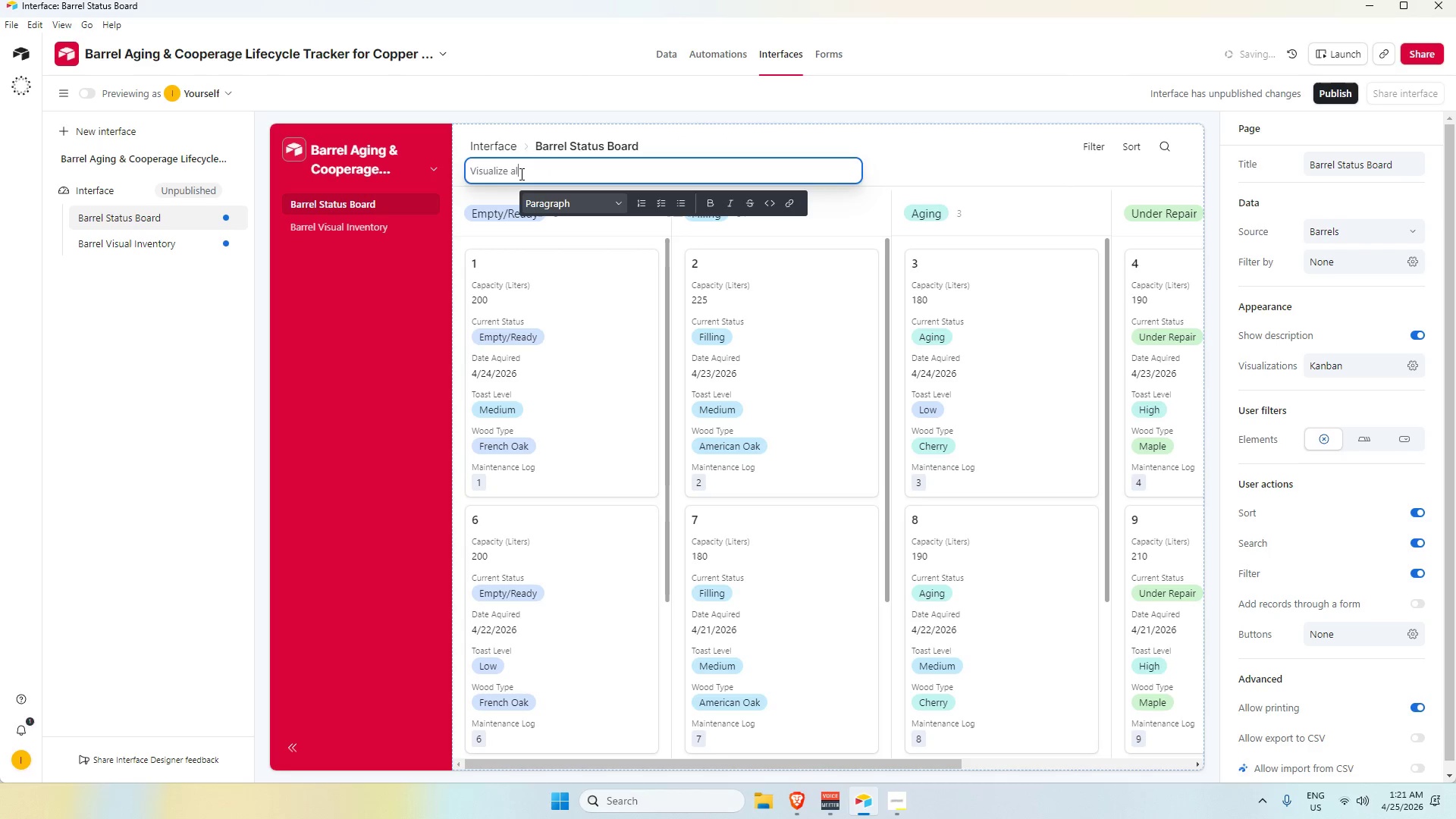 
key(Backspace)
type(nd manage all barrels by tracking their sa)
key(Backspace)
type(tatus throughout the lf)
key(Backspace)
type(ifecycle )
 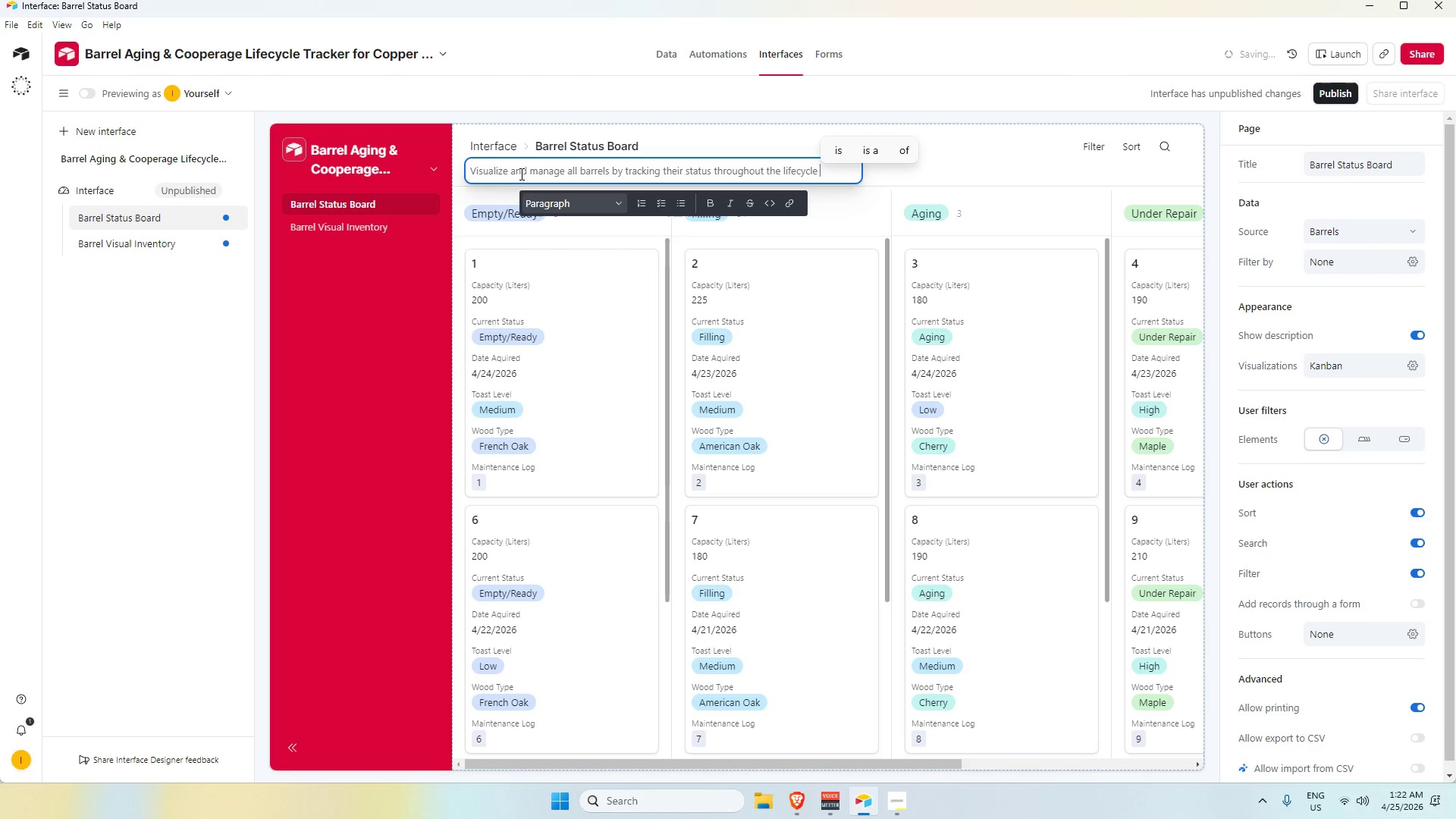 
wait(9.14)
 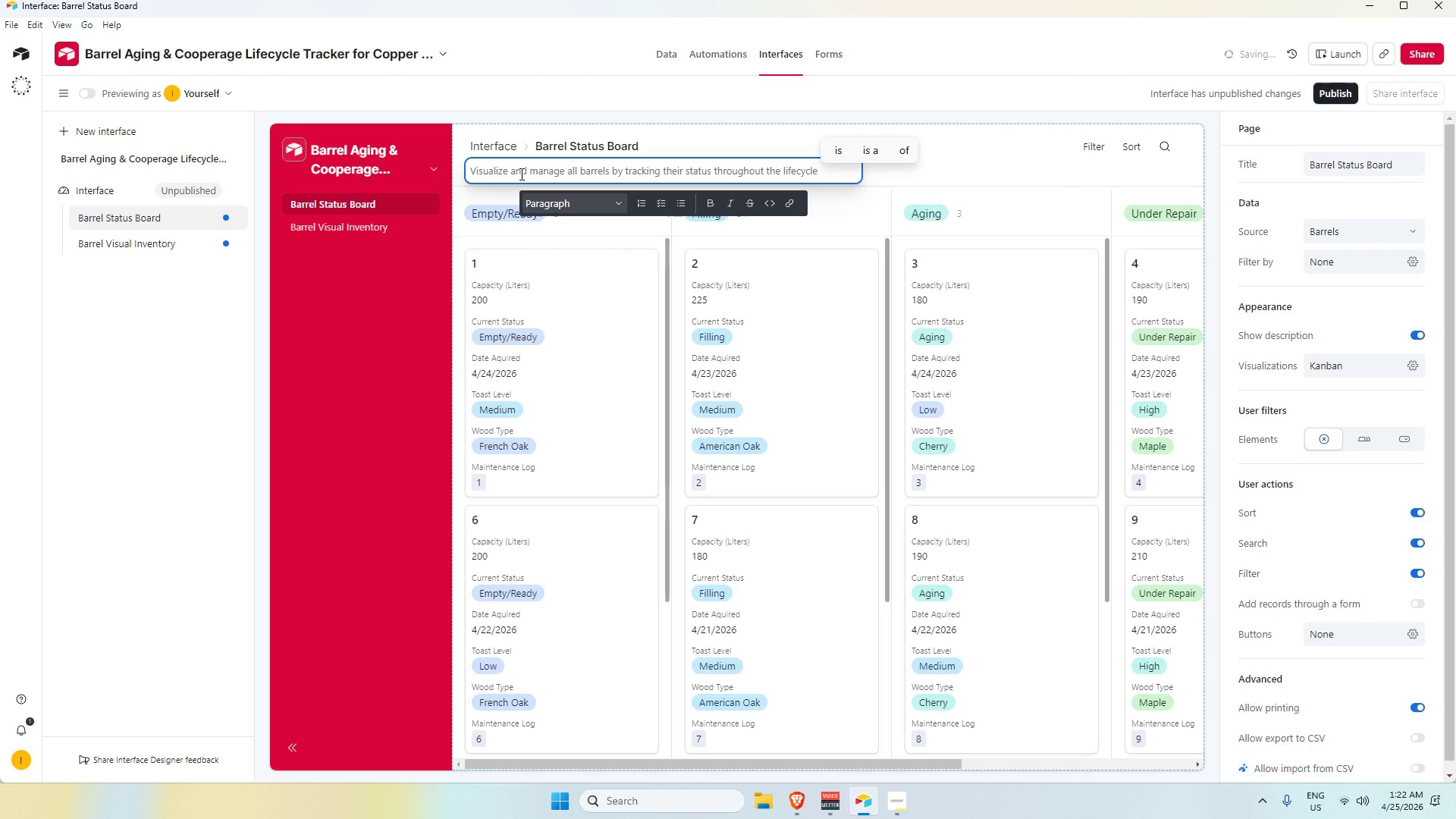 
type((Empty/Ready) )
key(Backspace)
type(, )
 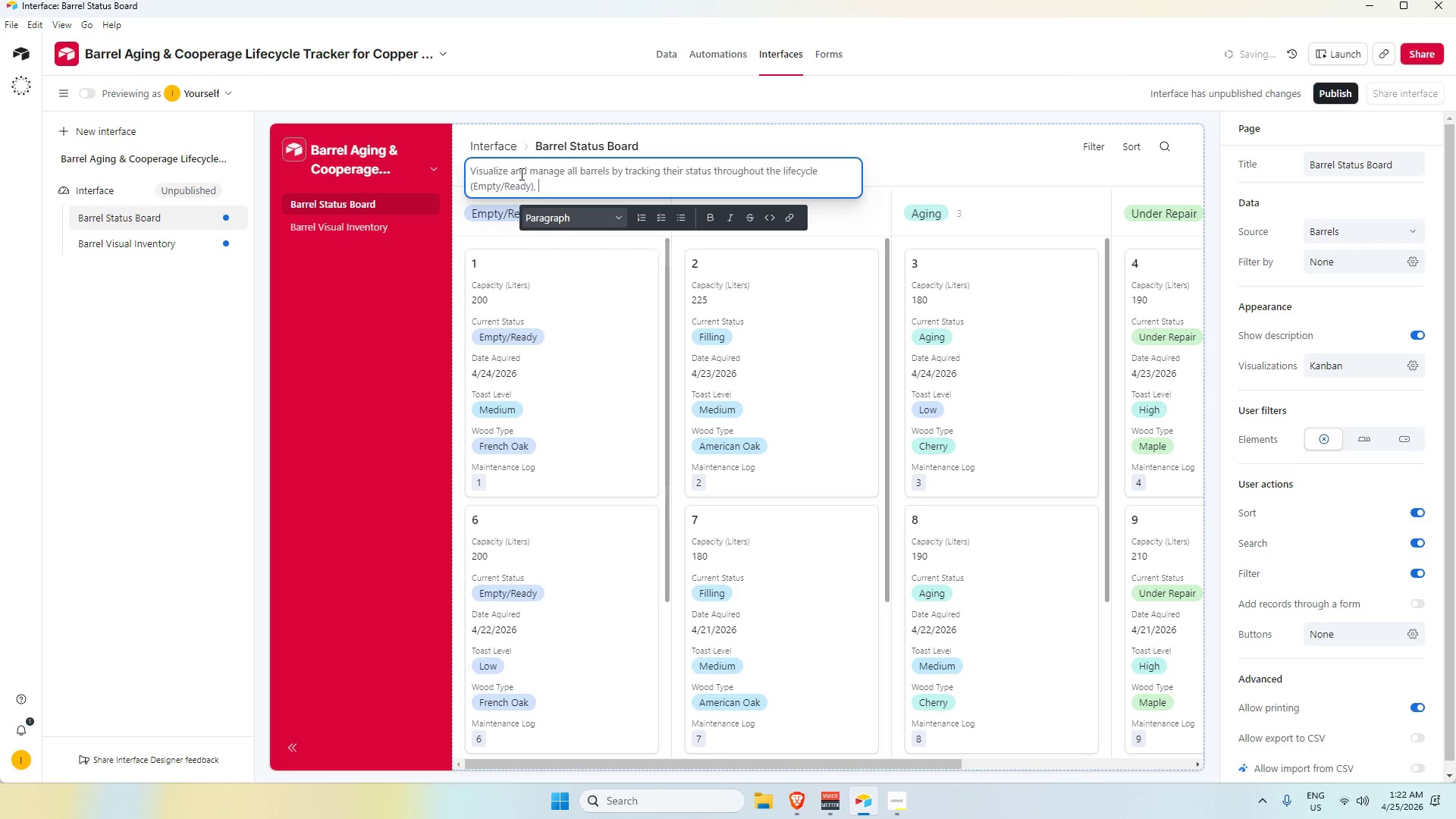 
type(Filling, Aging, )
 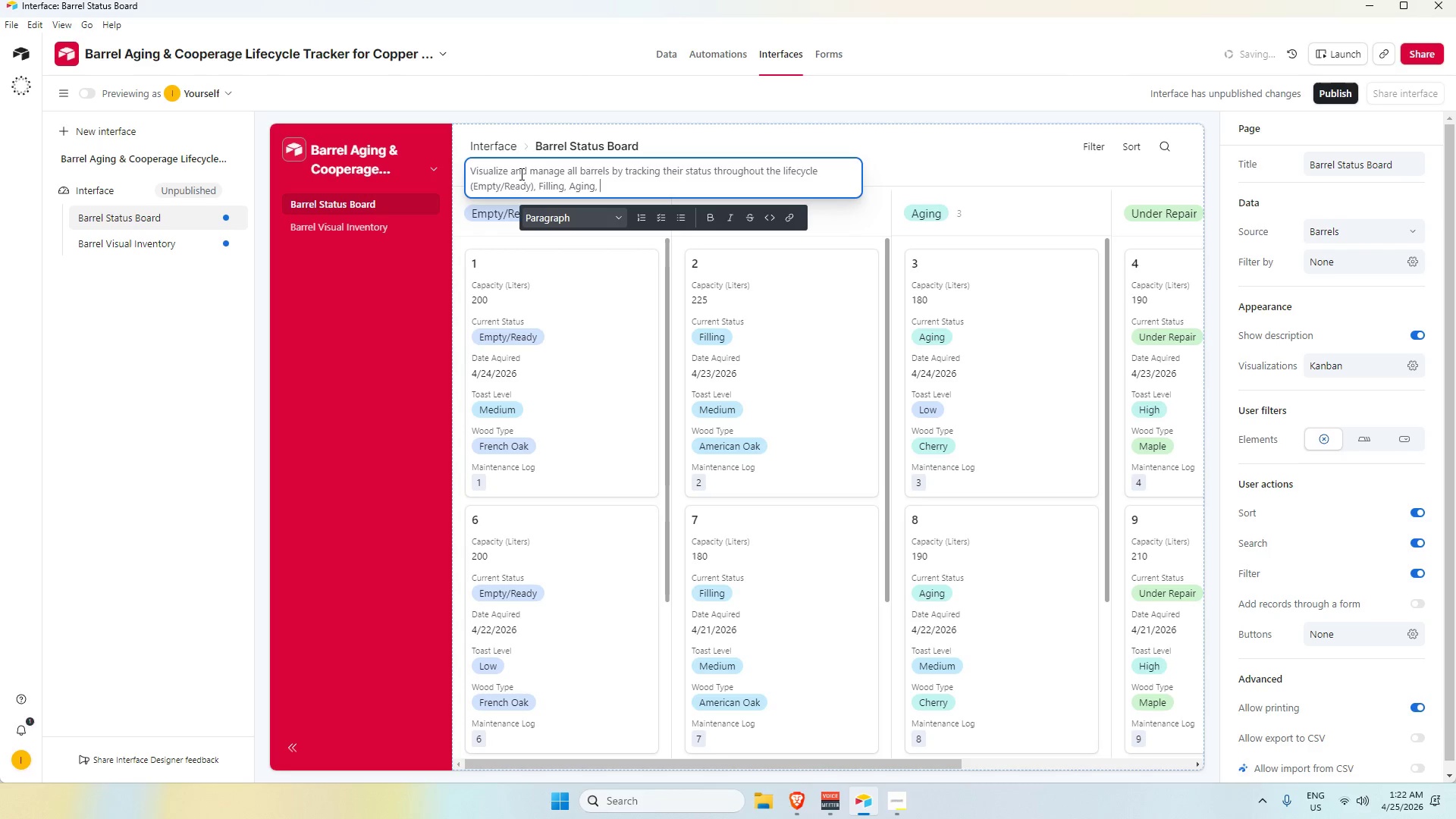 
type(Under Repair)
 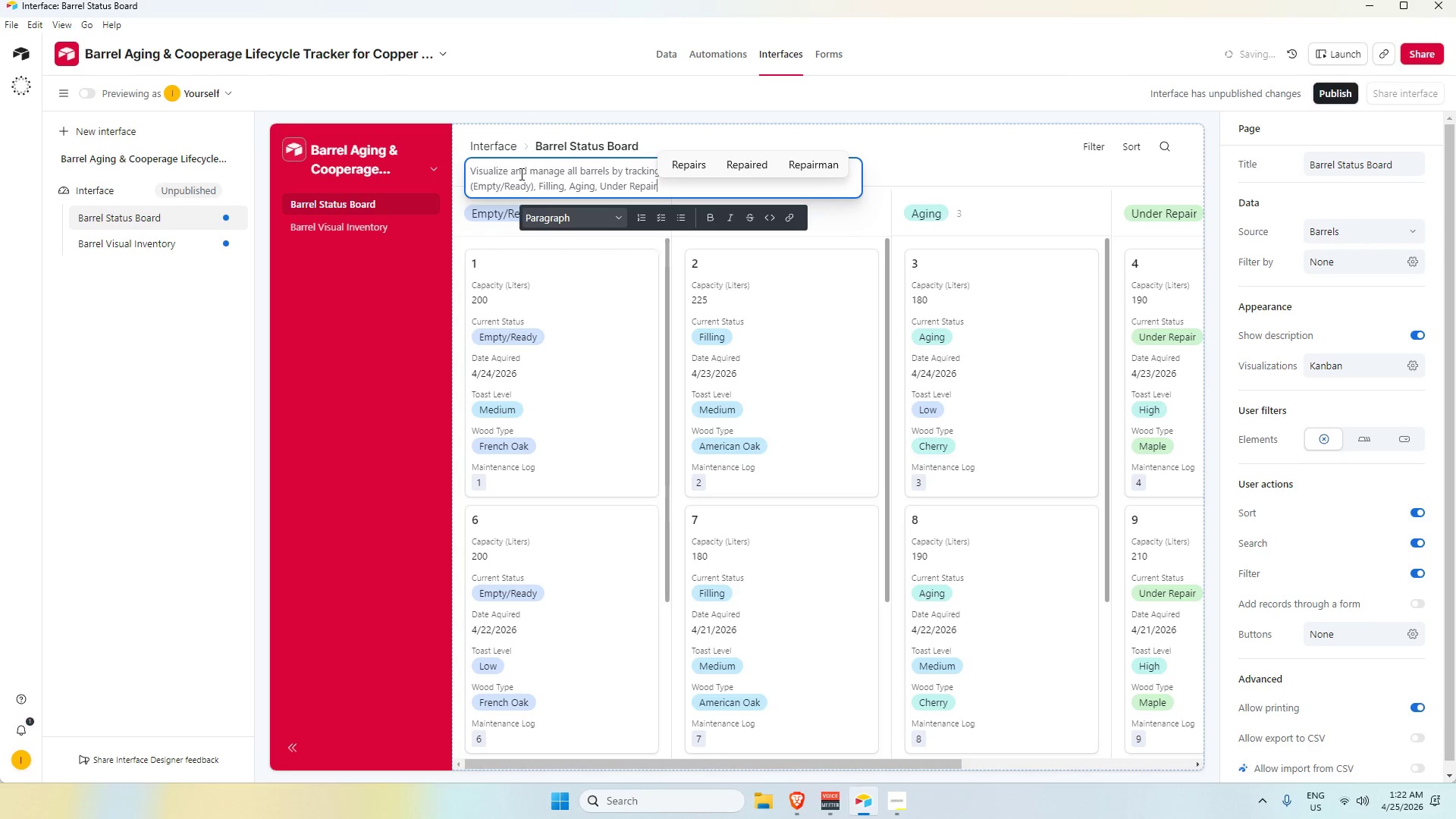 
type(, Retired. Move )
 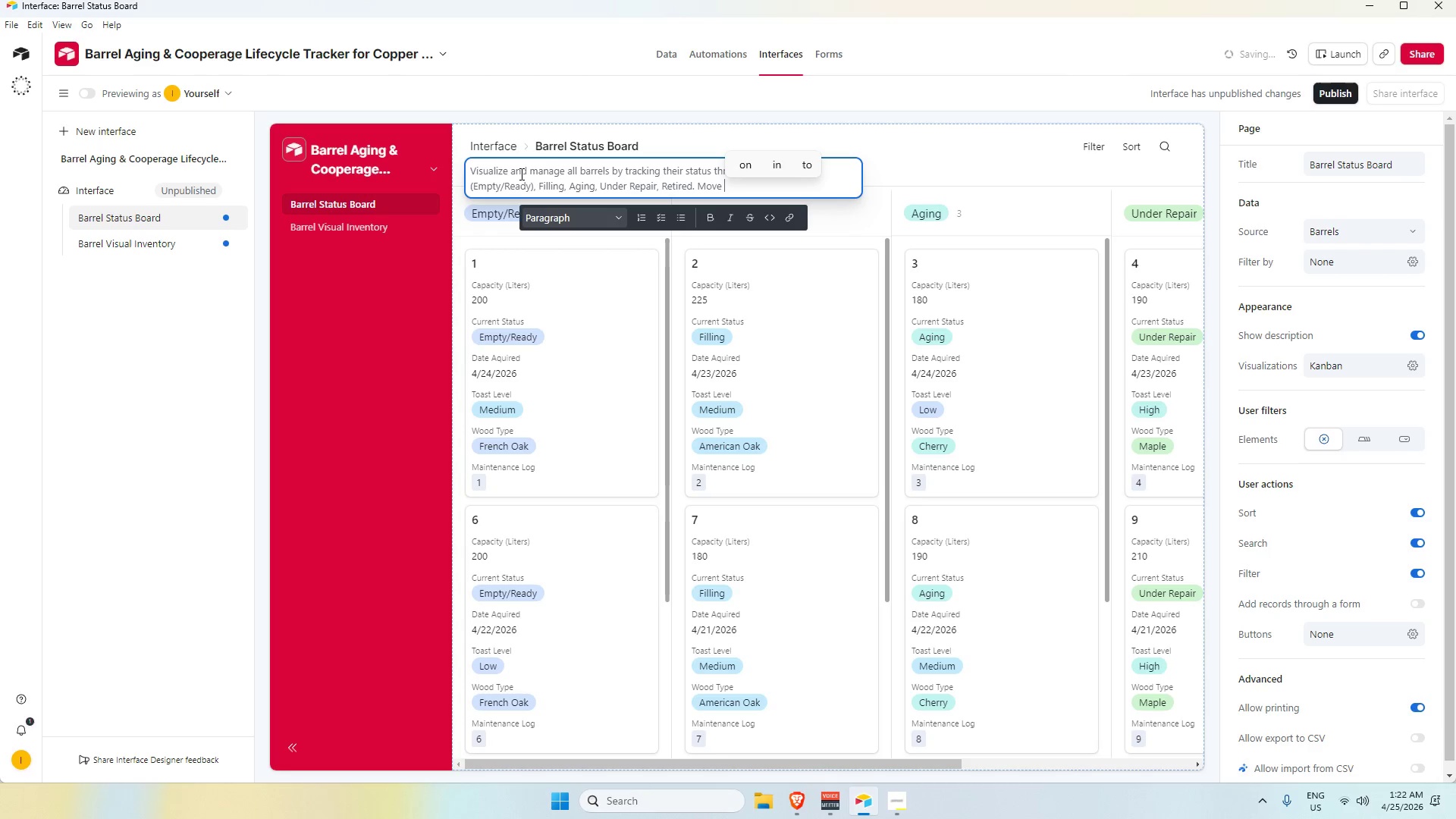 
wait(5.53)
 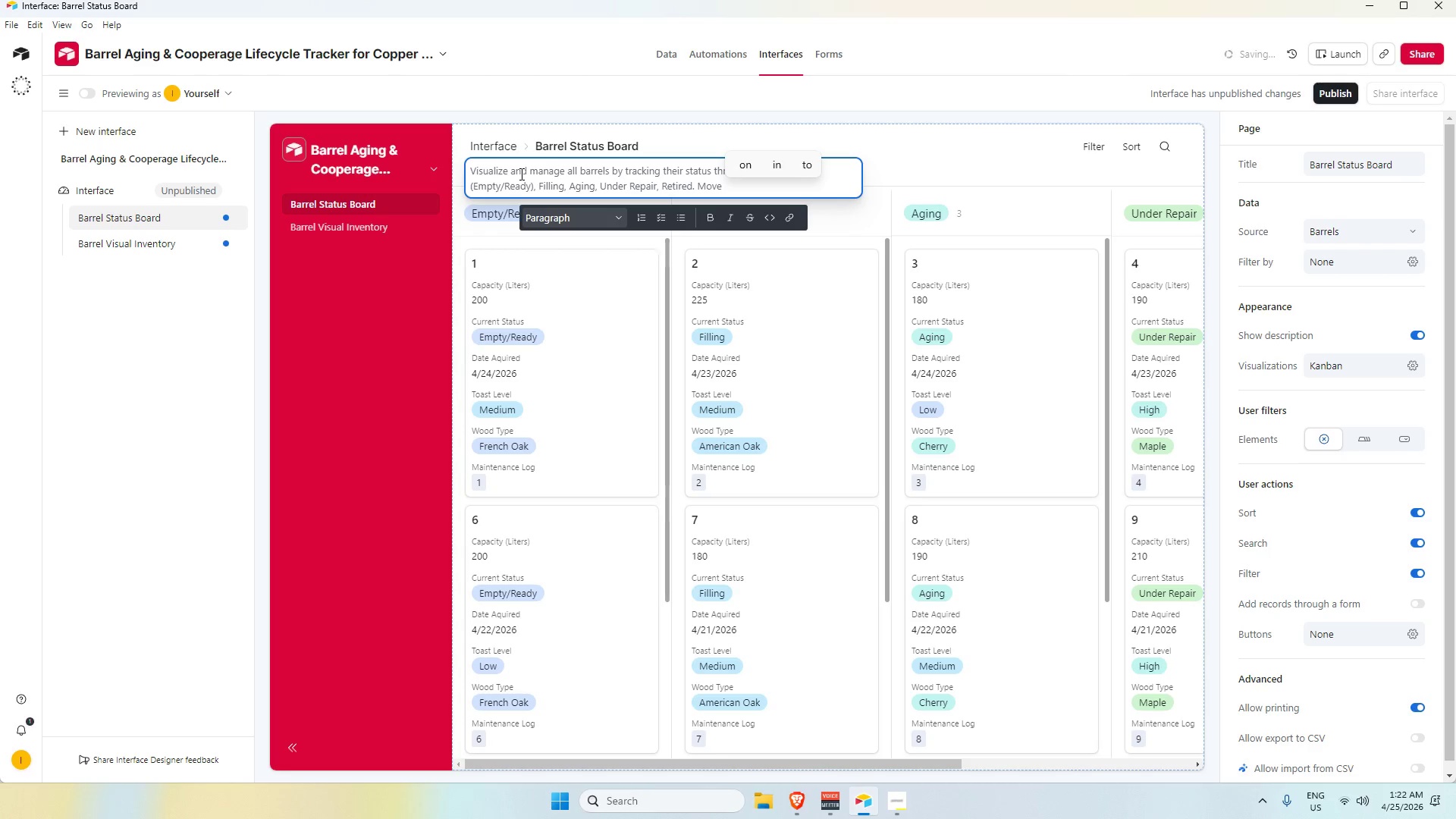 
key(Backspace)
 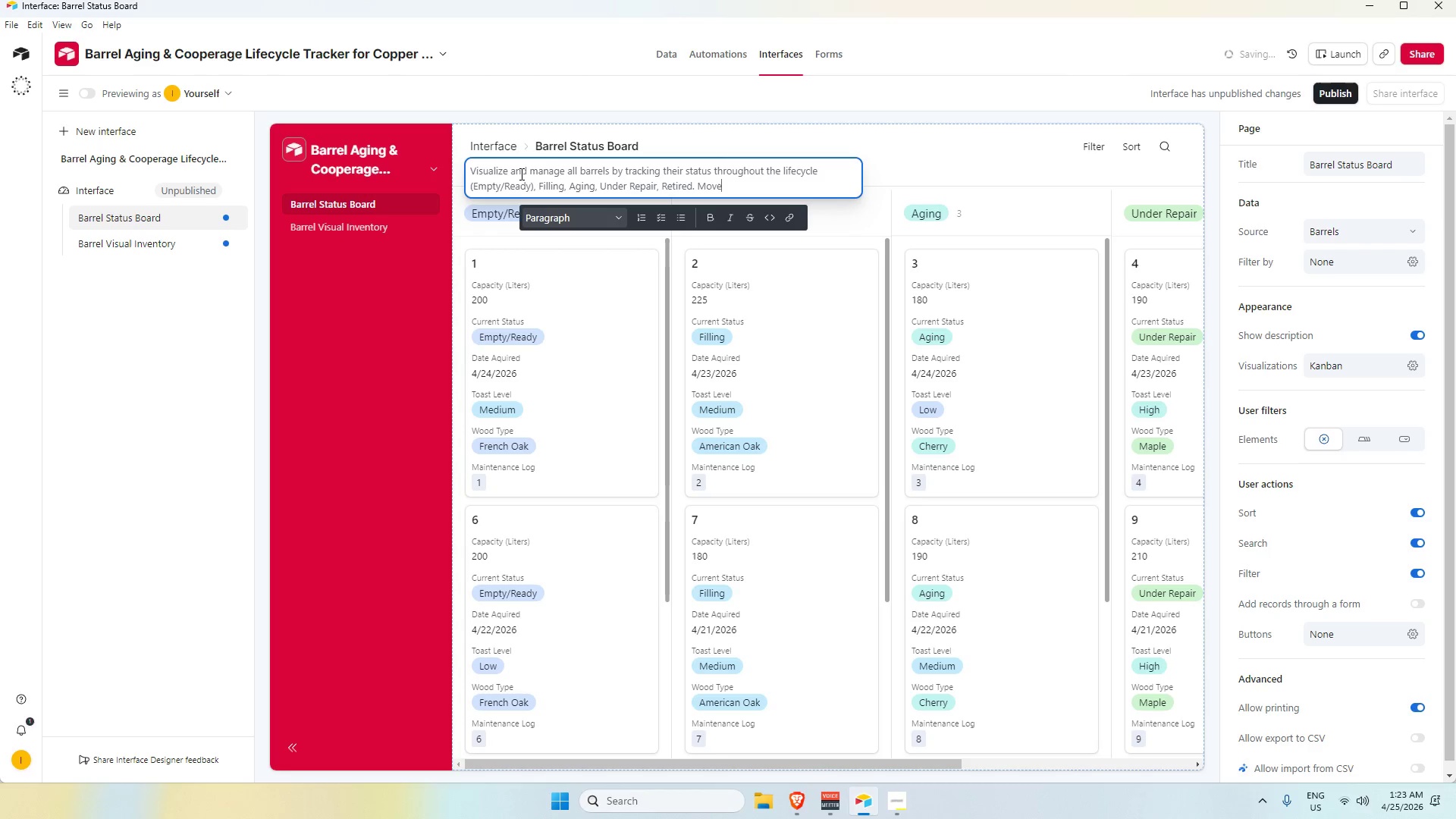 
key(Backspace)
 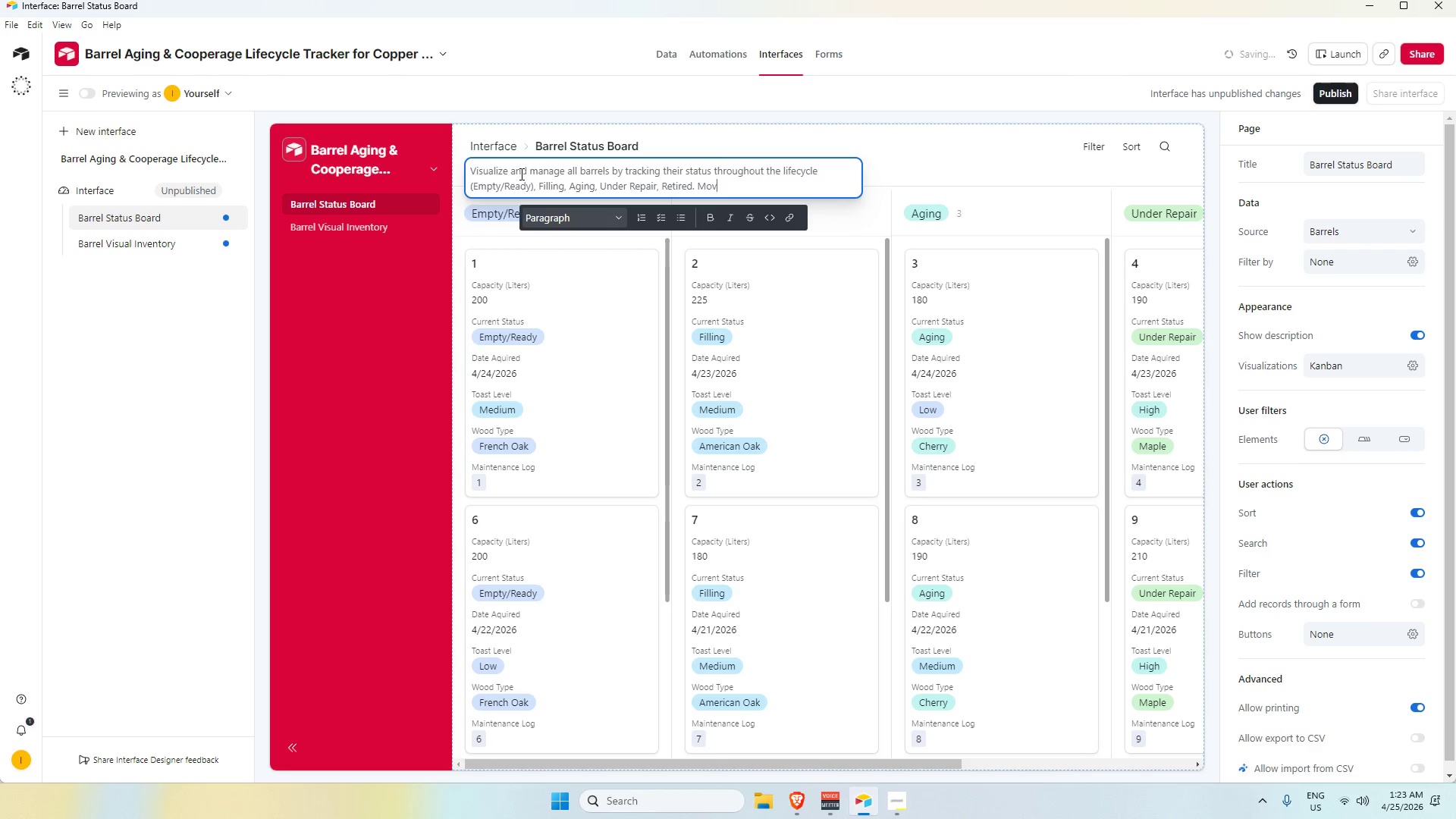 
key(Backspace)
 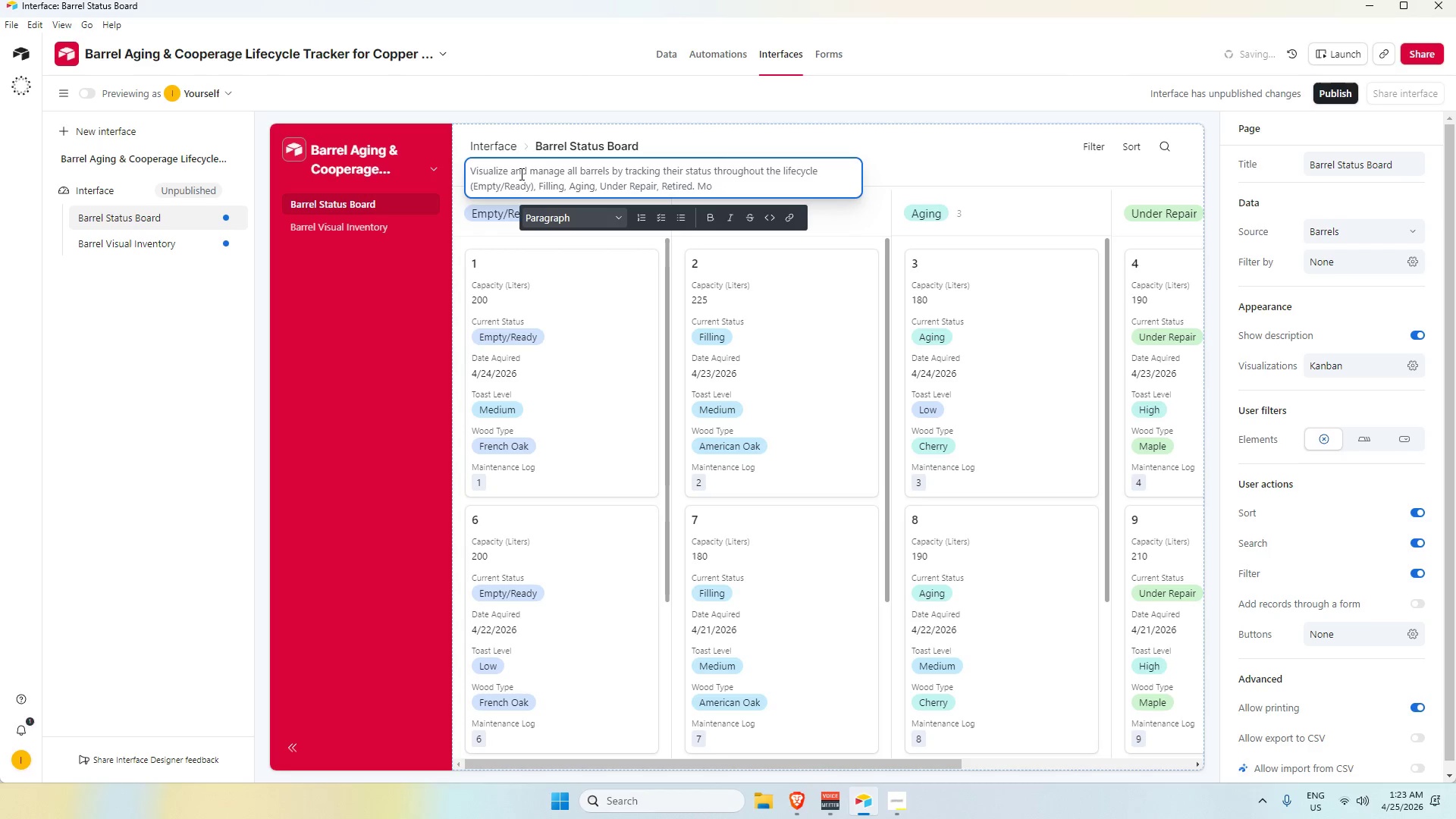 
key(Backspace)
 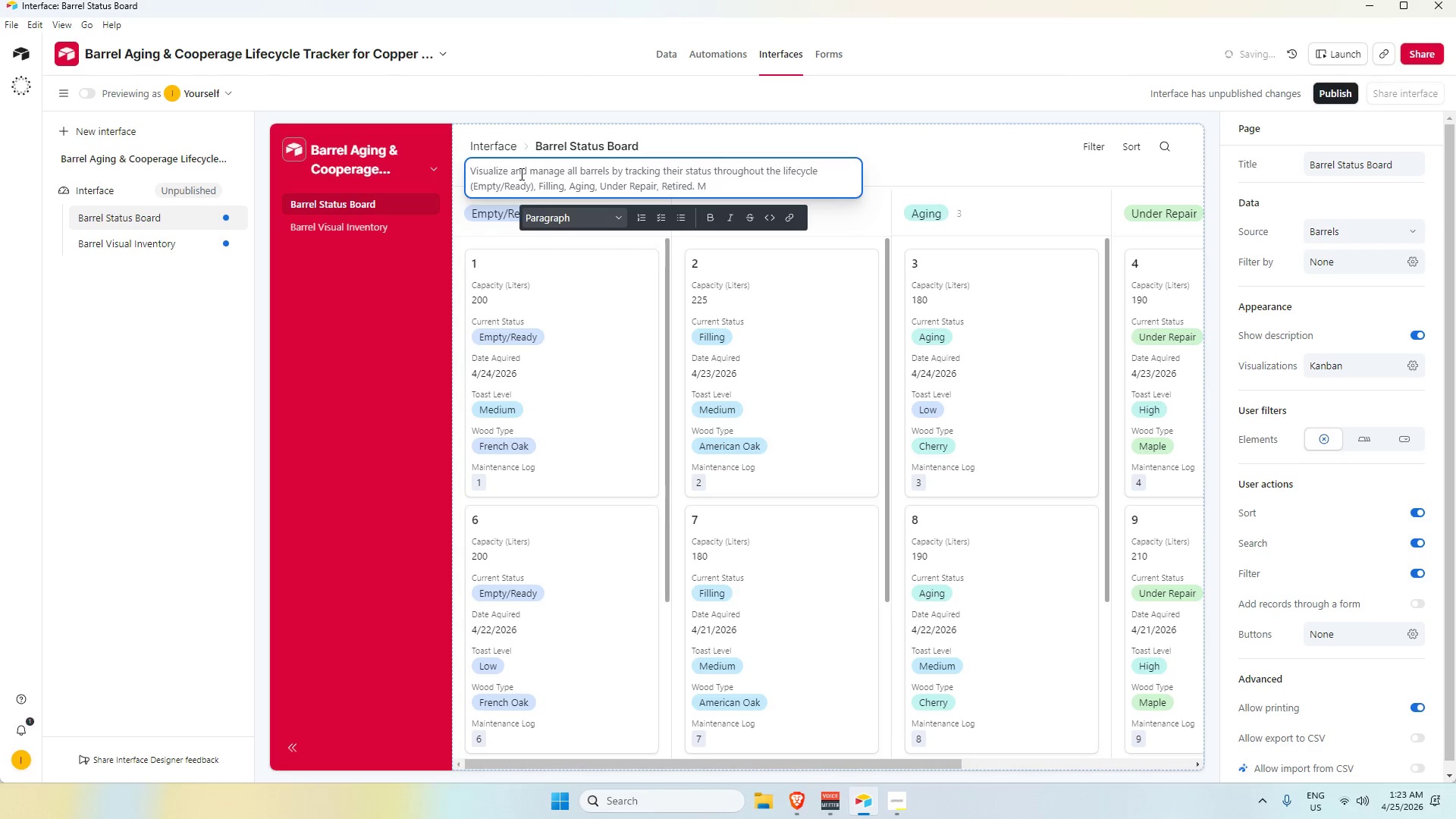 
key(Backspace)
 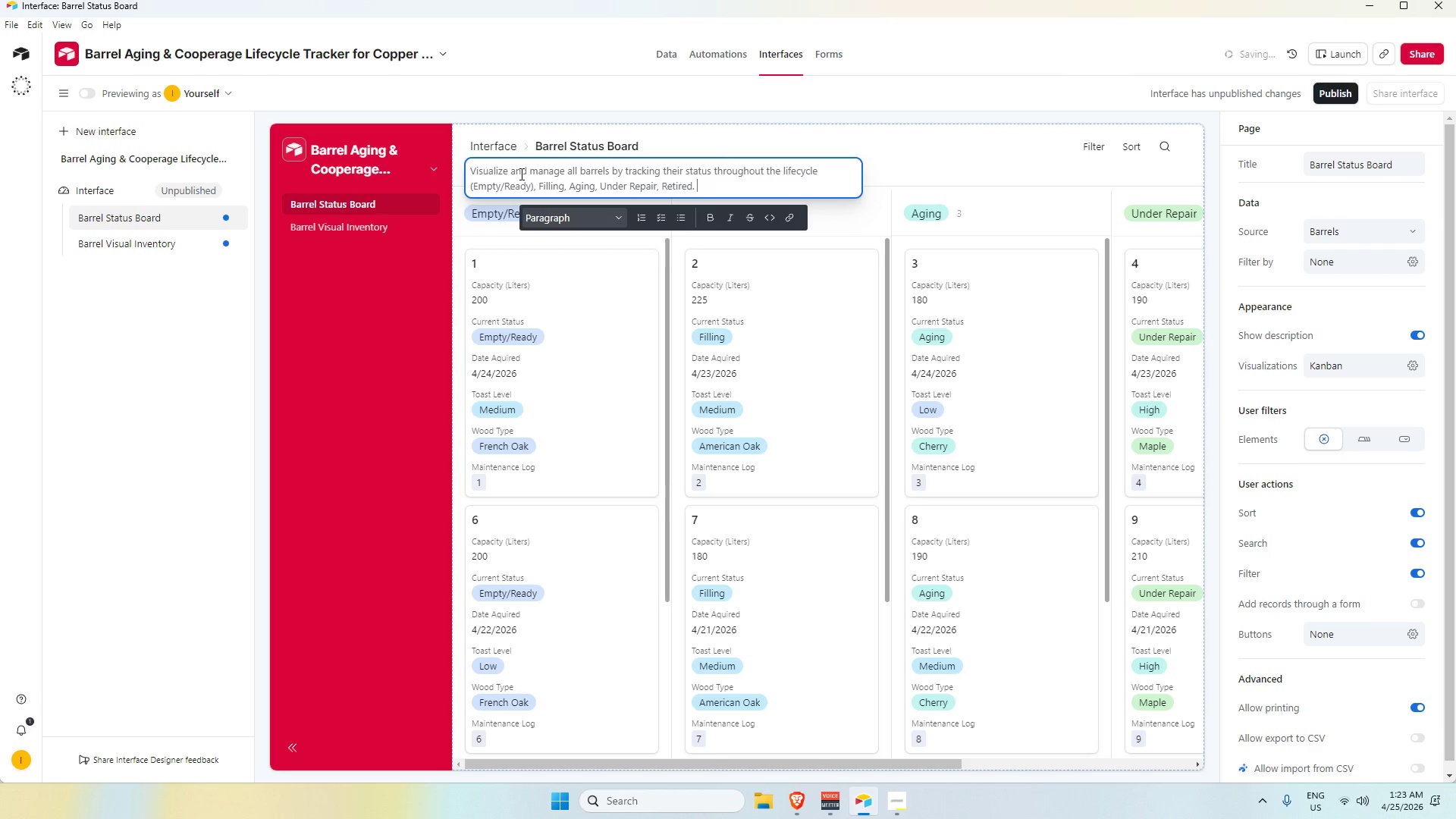 
key(Backspace)
 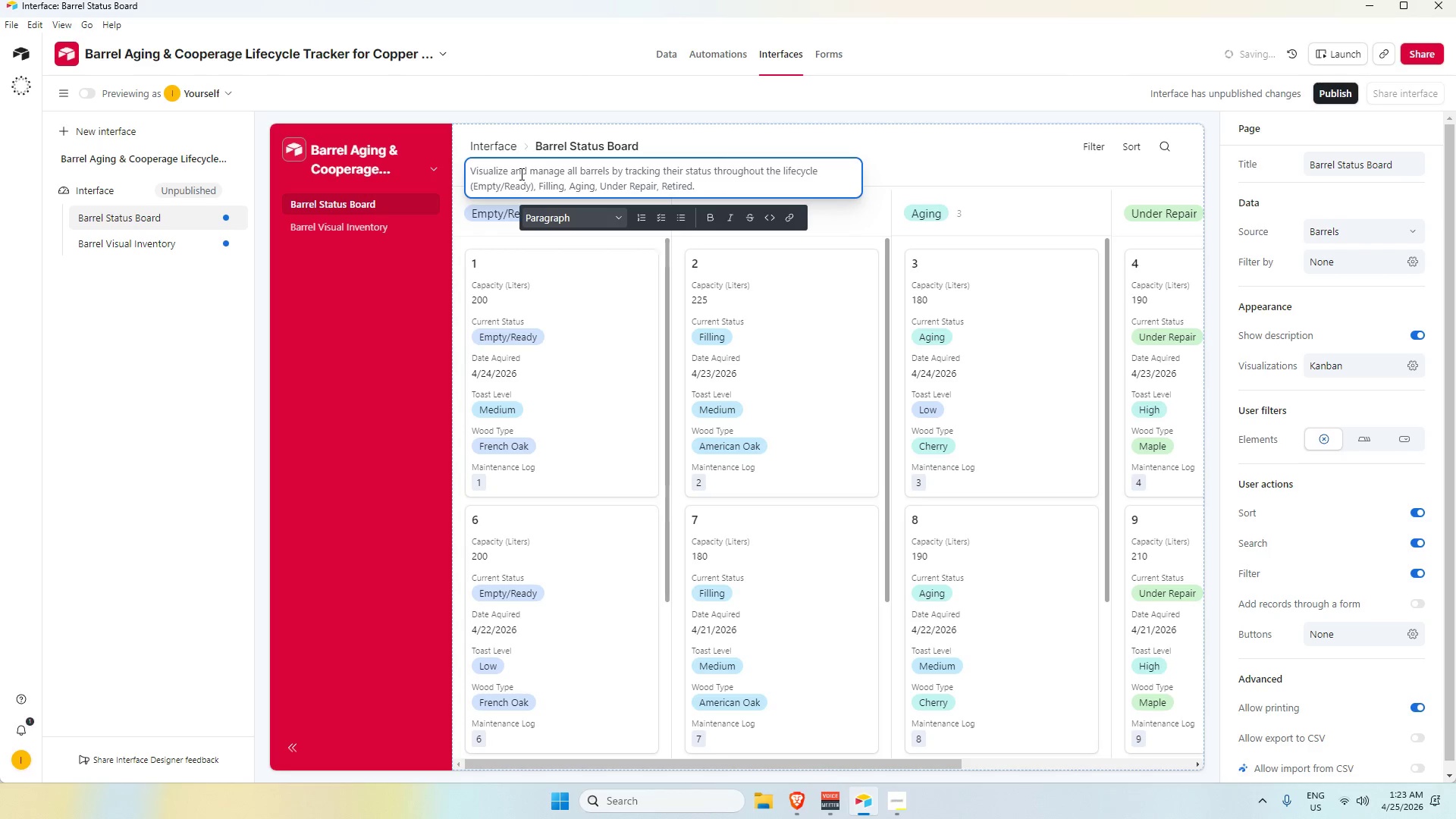 
key(Enter)
 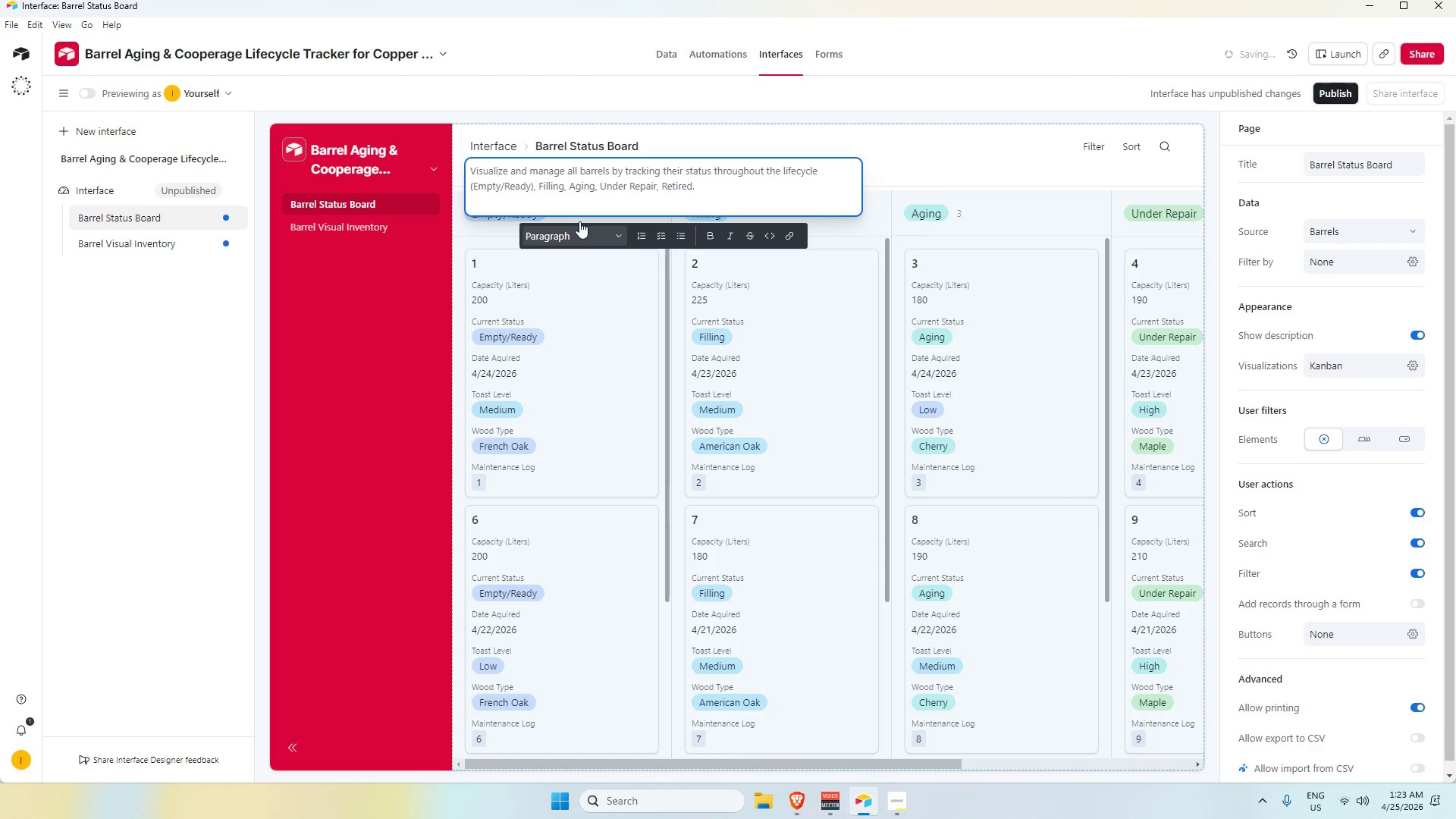 
key(Backspace)
 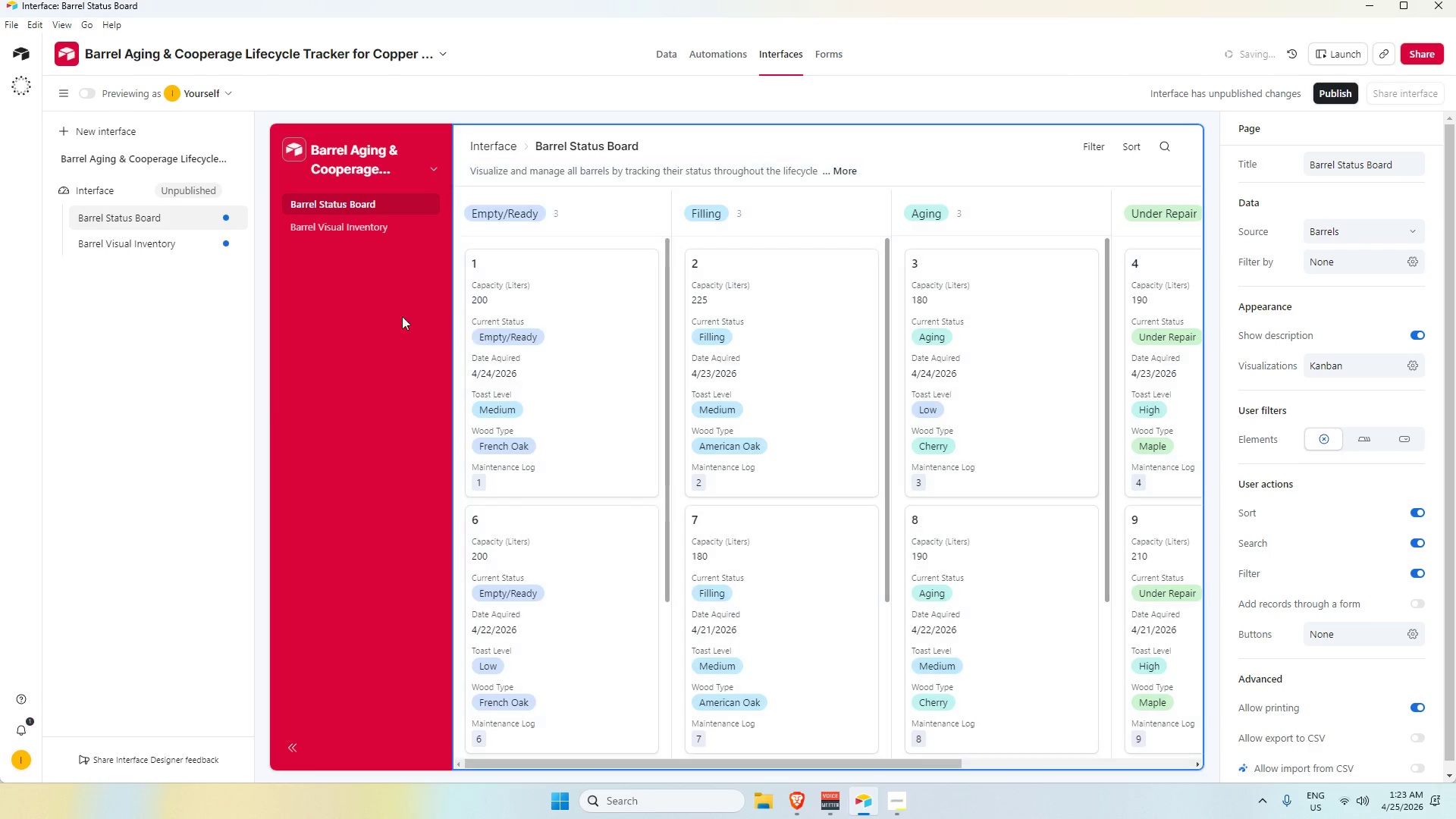 
left_click([376, 228])
 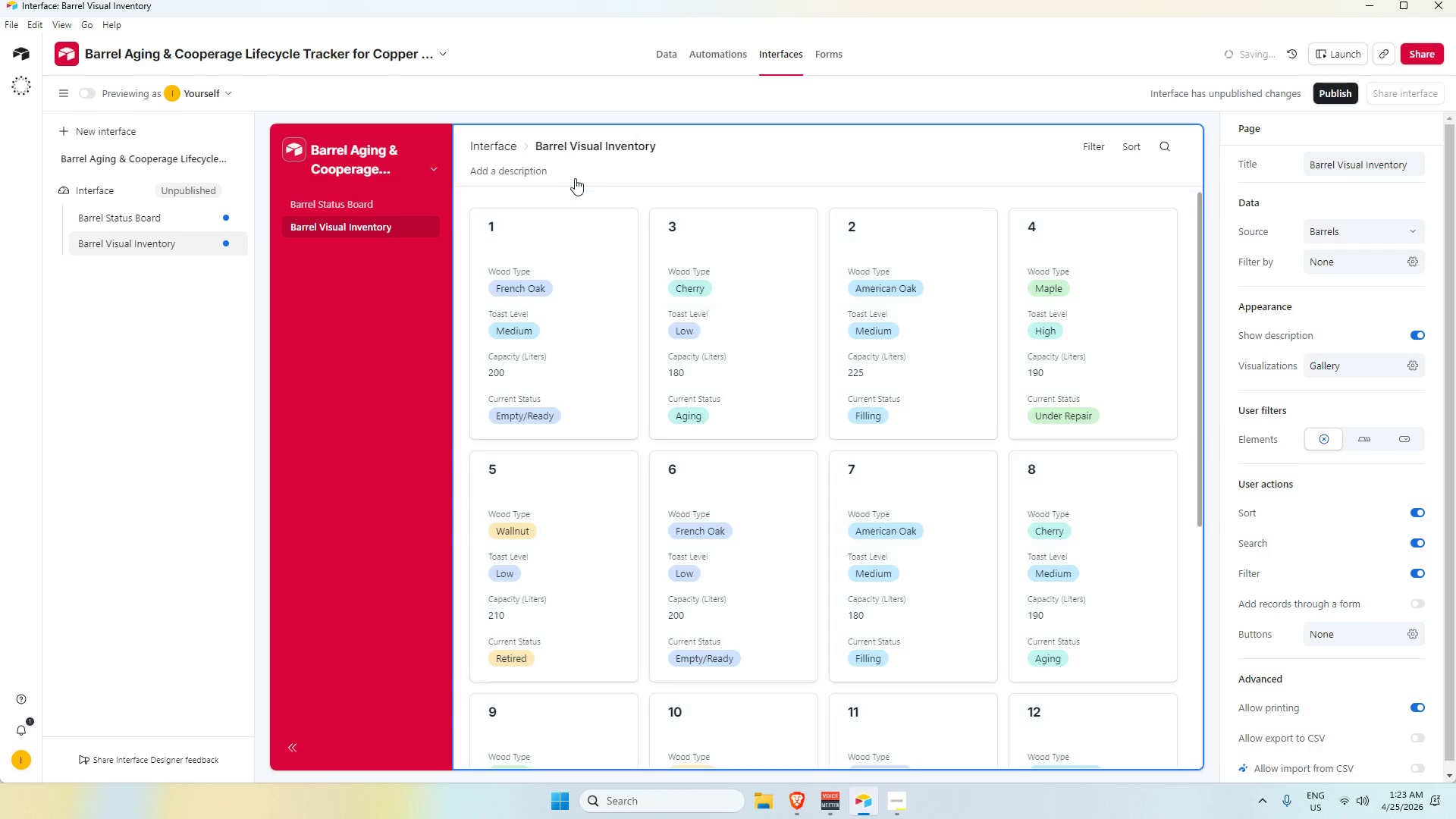 
left_click([551, 165])
 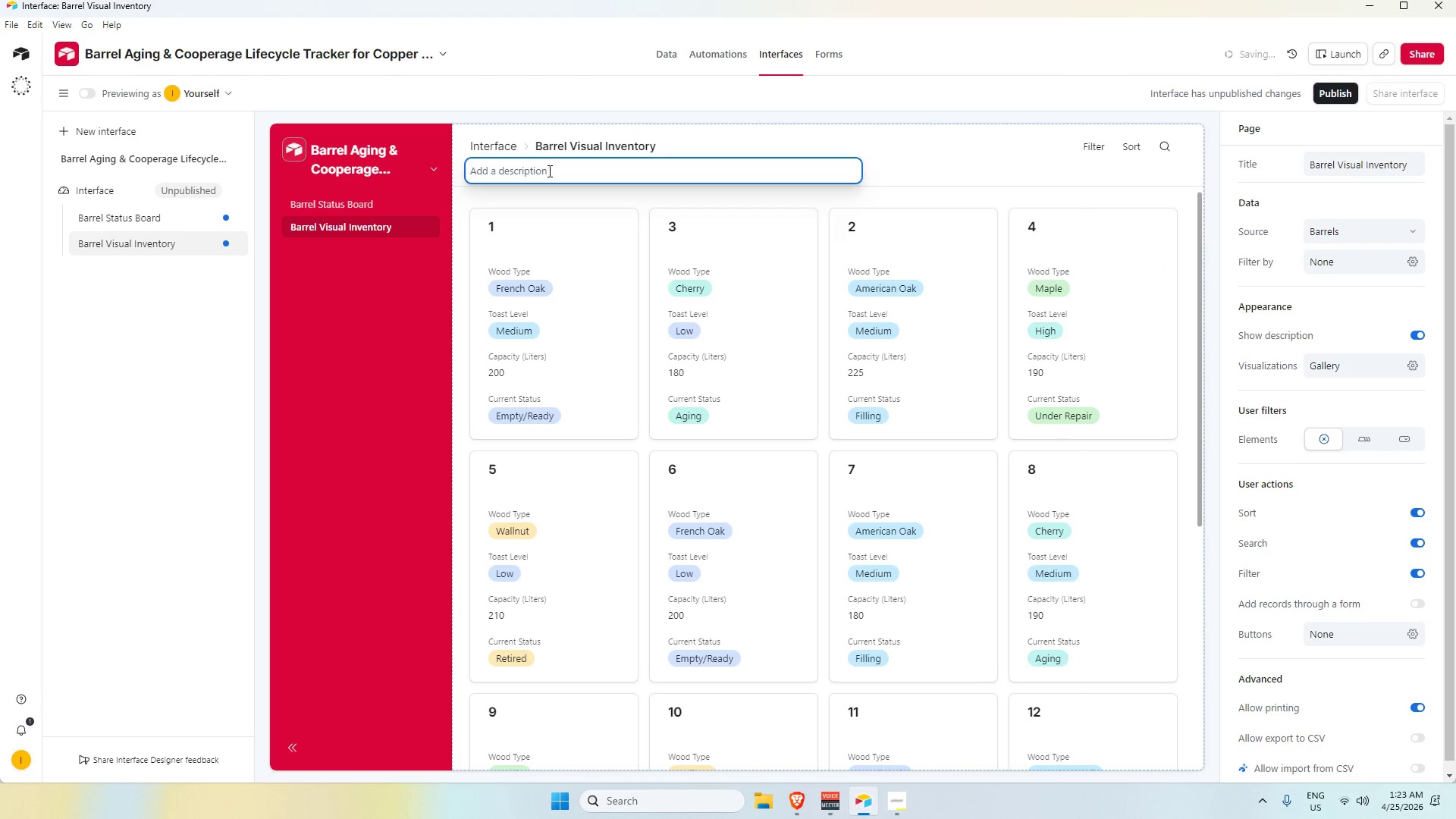 
left_click([548, 171])
 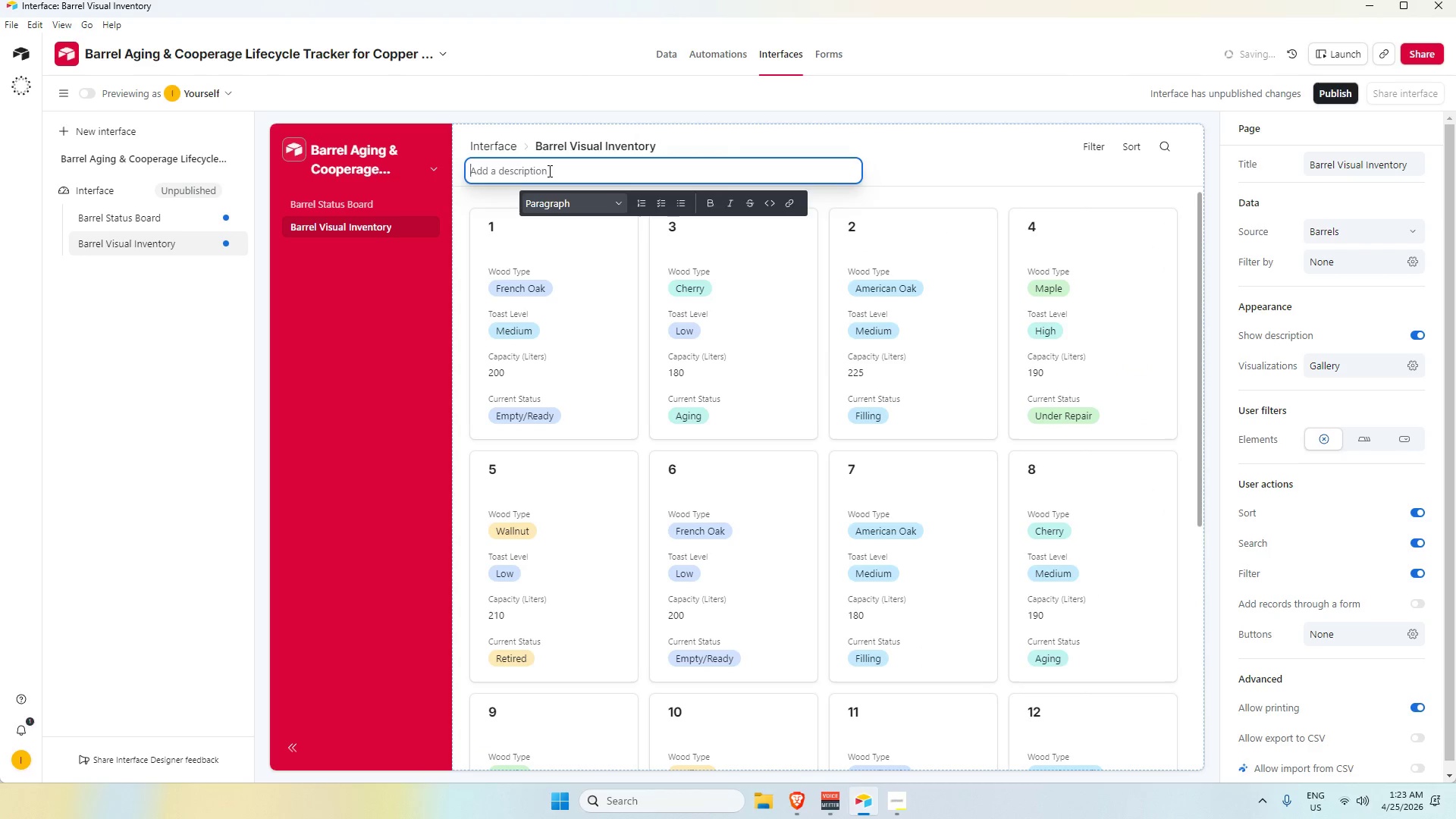 
wait(9.7)
 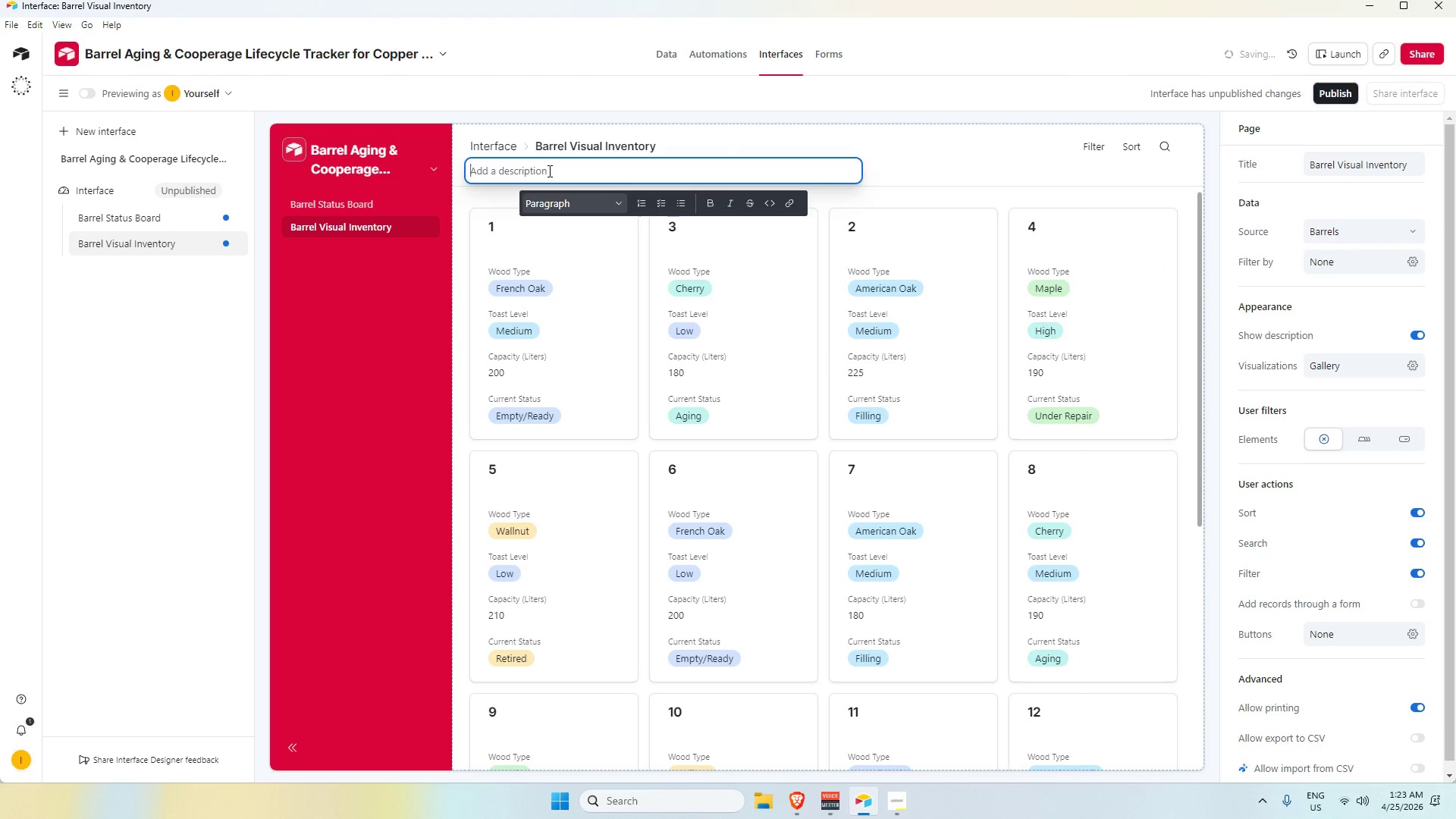 
type(Browse barrels visually as cards to quickly review key vhara)
key(Backspace)
key(Backspace)
key(Backspace)
key(Backspace)
key(Backspace)
type(vharacteristicsincluding )
 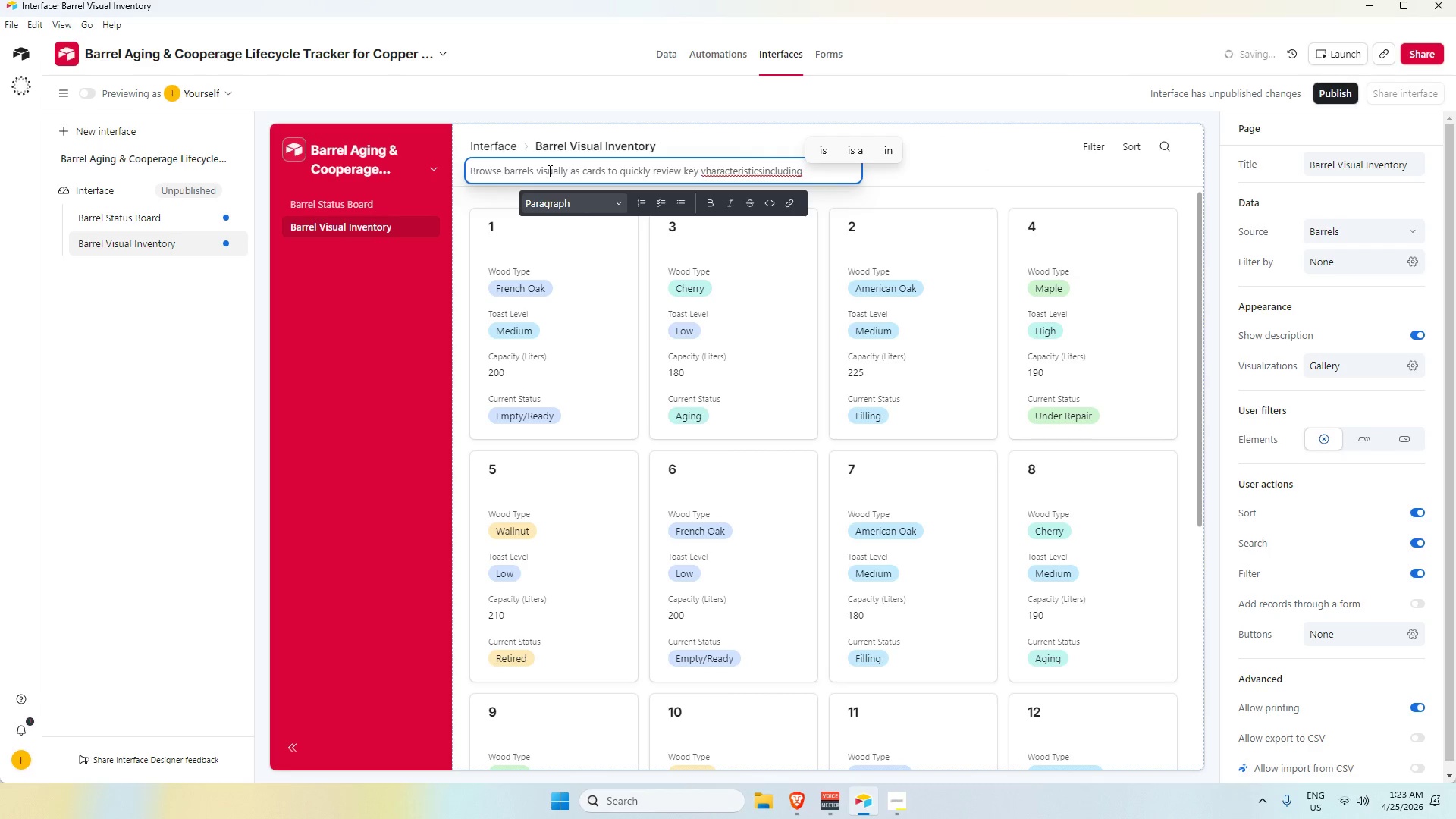 
hold_key(key=ArrowLeft, duration=0.77)
 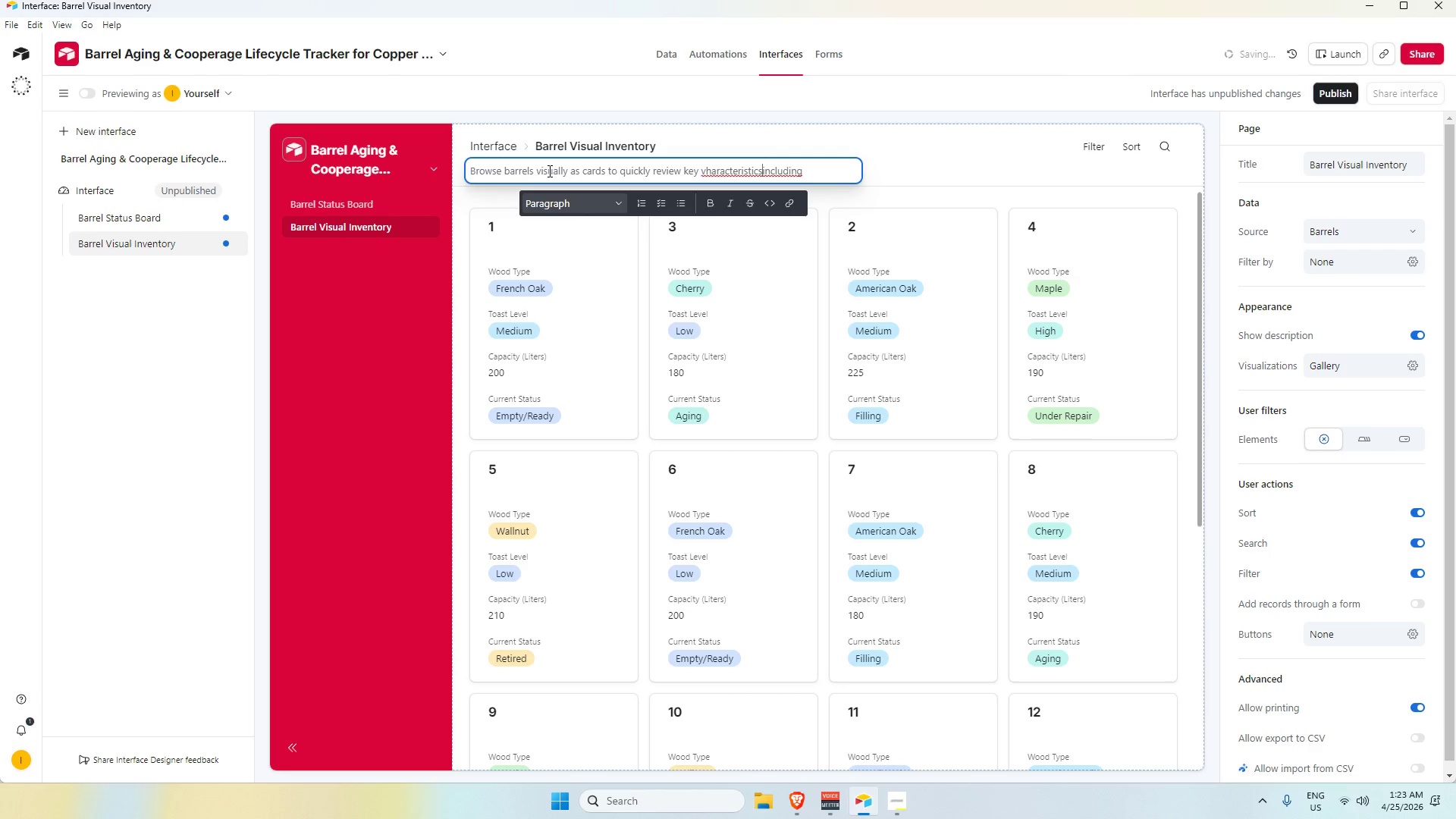 
hold_key(key=ArrowLeft, duration=21.42)
 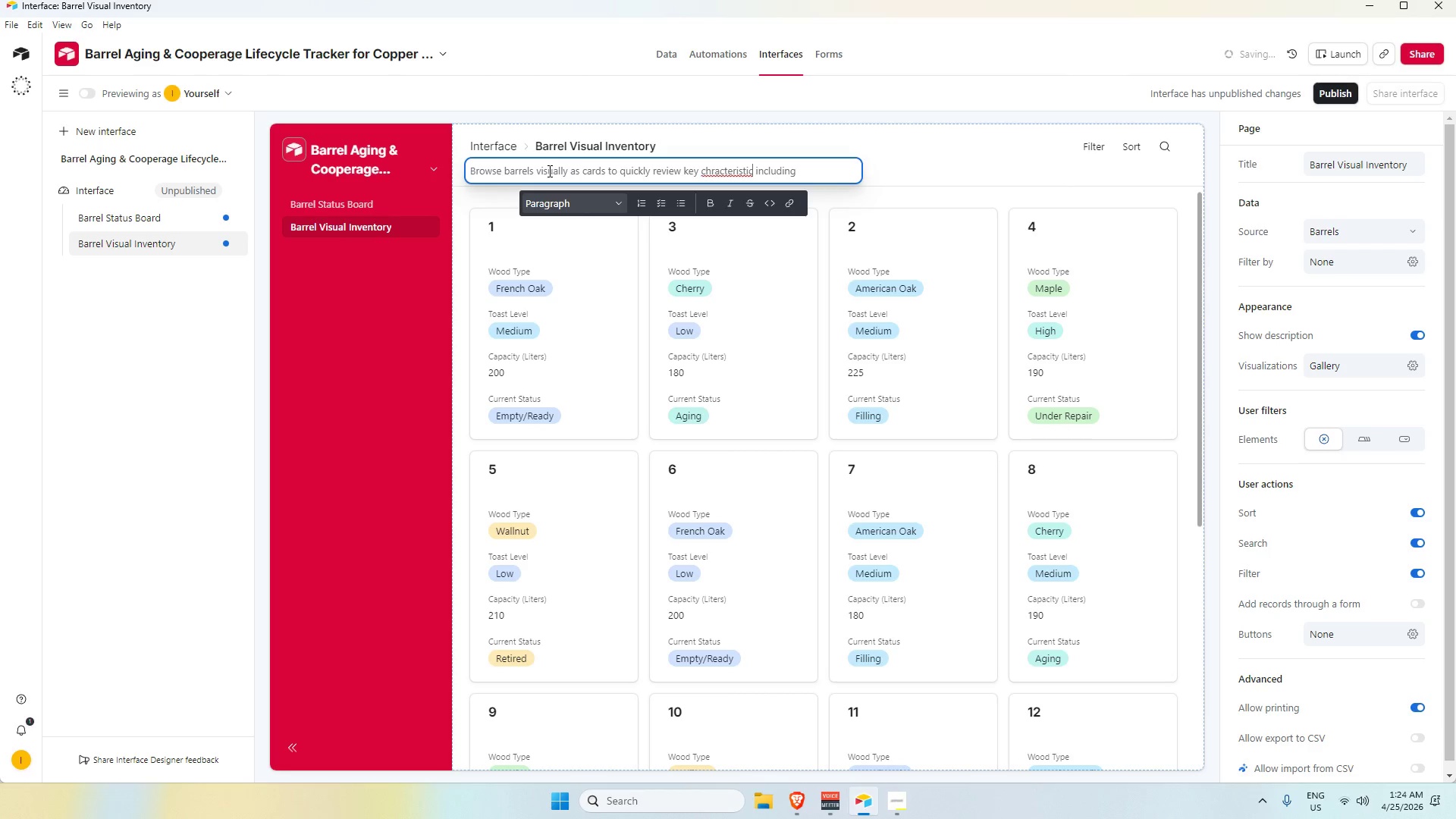 
type( )
key(Backspace)
key(Backspace)
key(Backspace)
key(Backspace)
type(chracs)
key(Backspace)
type(teristics )
key(Backspace)
key(Backspace)
type( )
 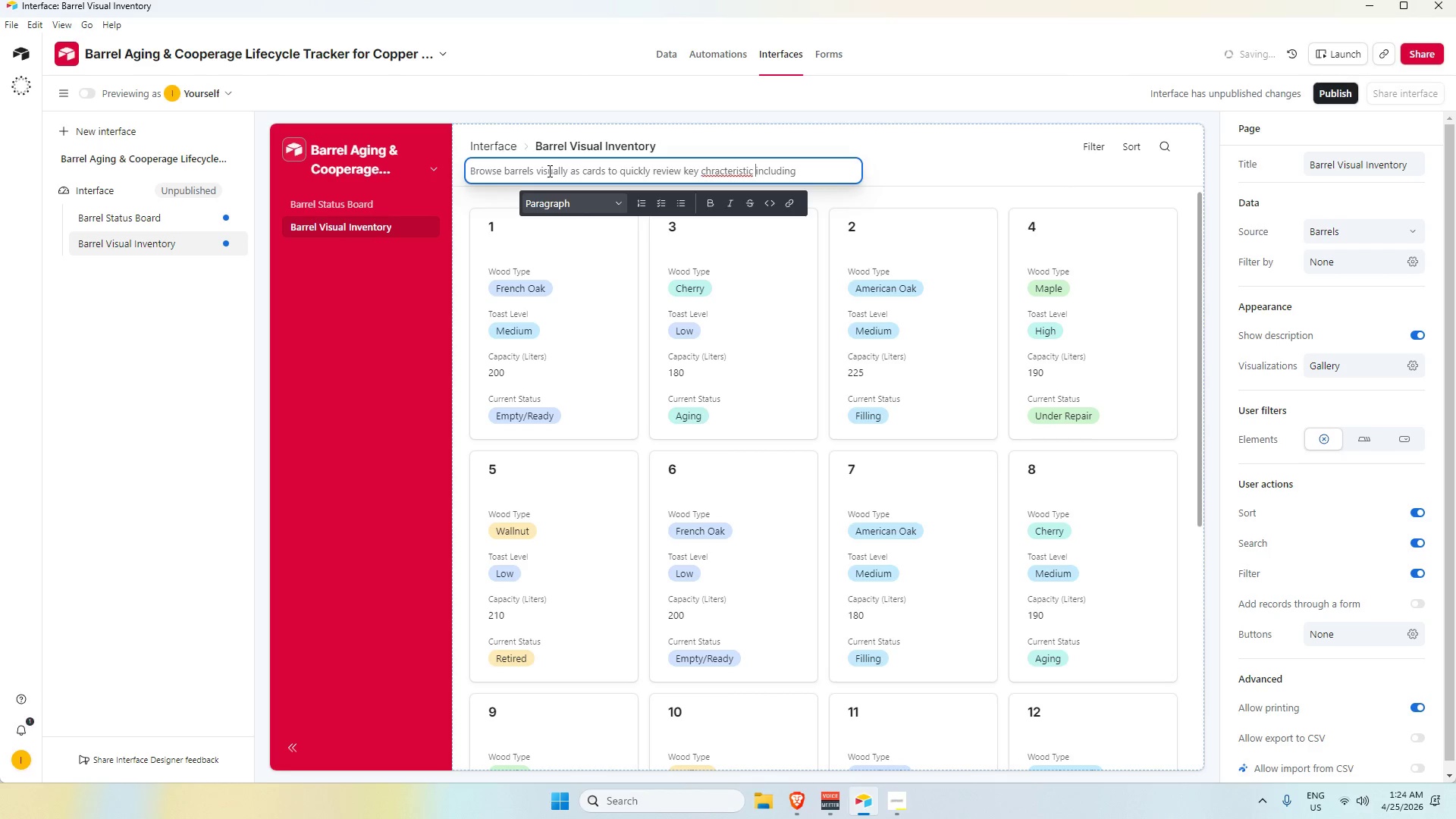 
hold_key(key=ArrowLeft, duration=0.77)
 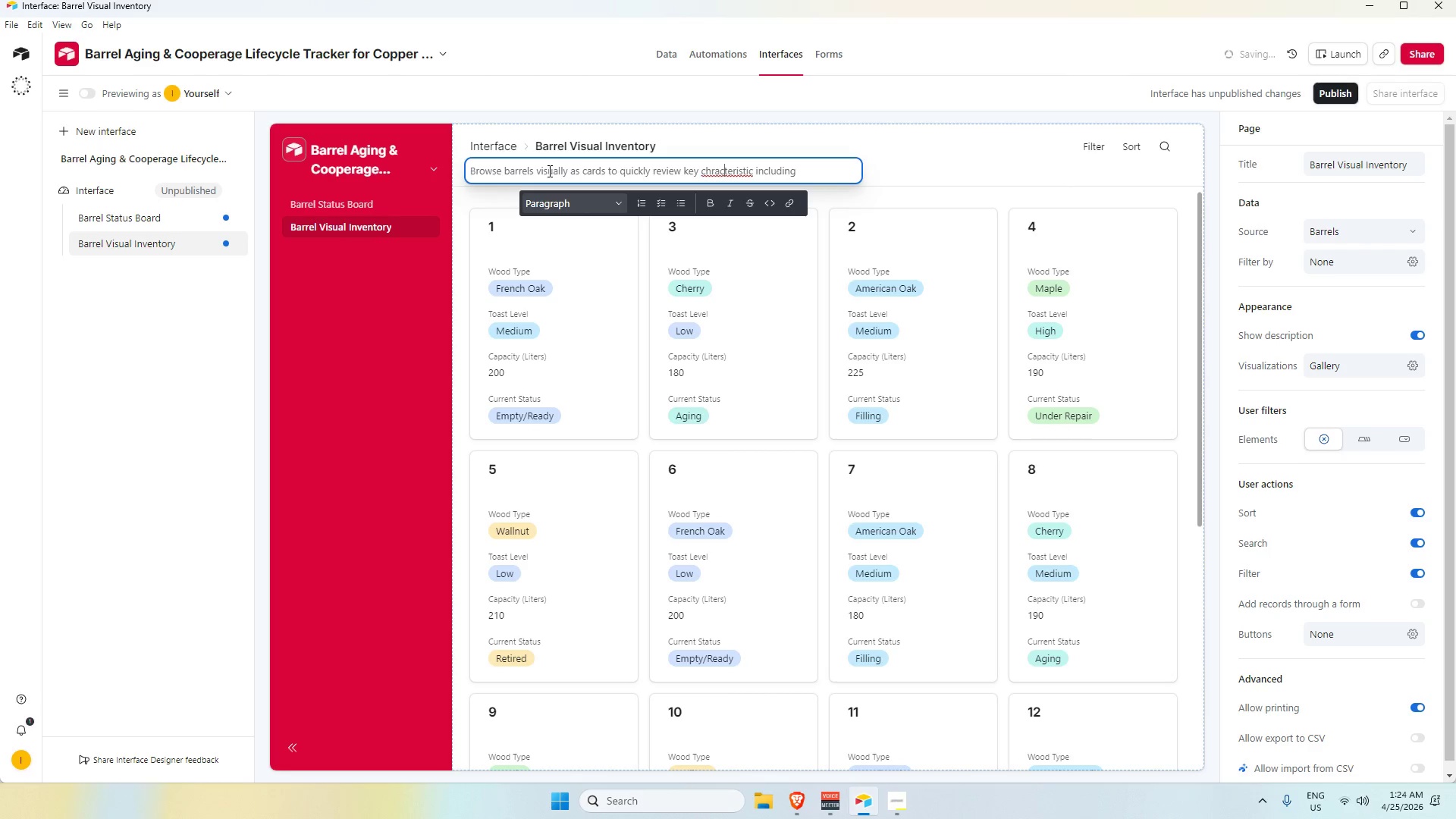 
key(ArrowLeft)
 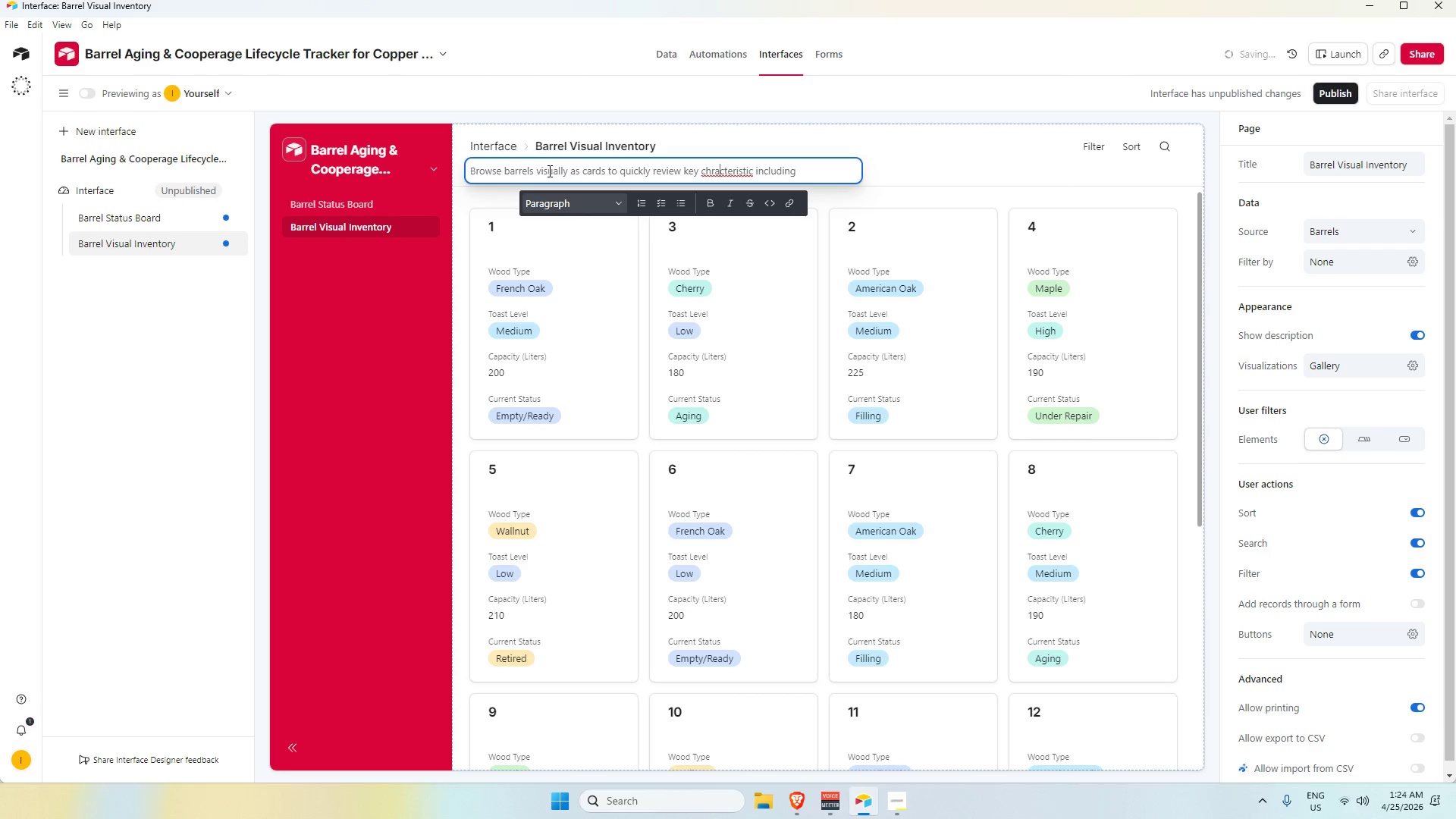 
key(ArrowLeft)
 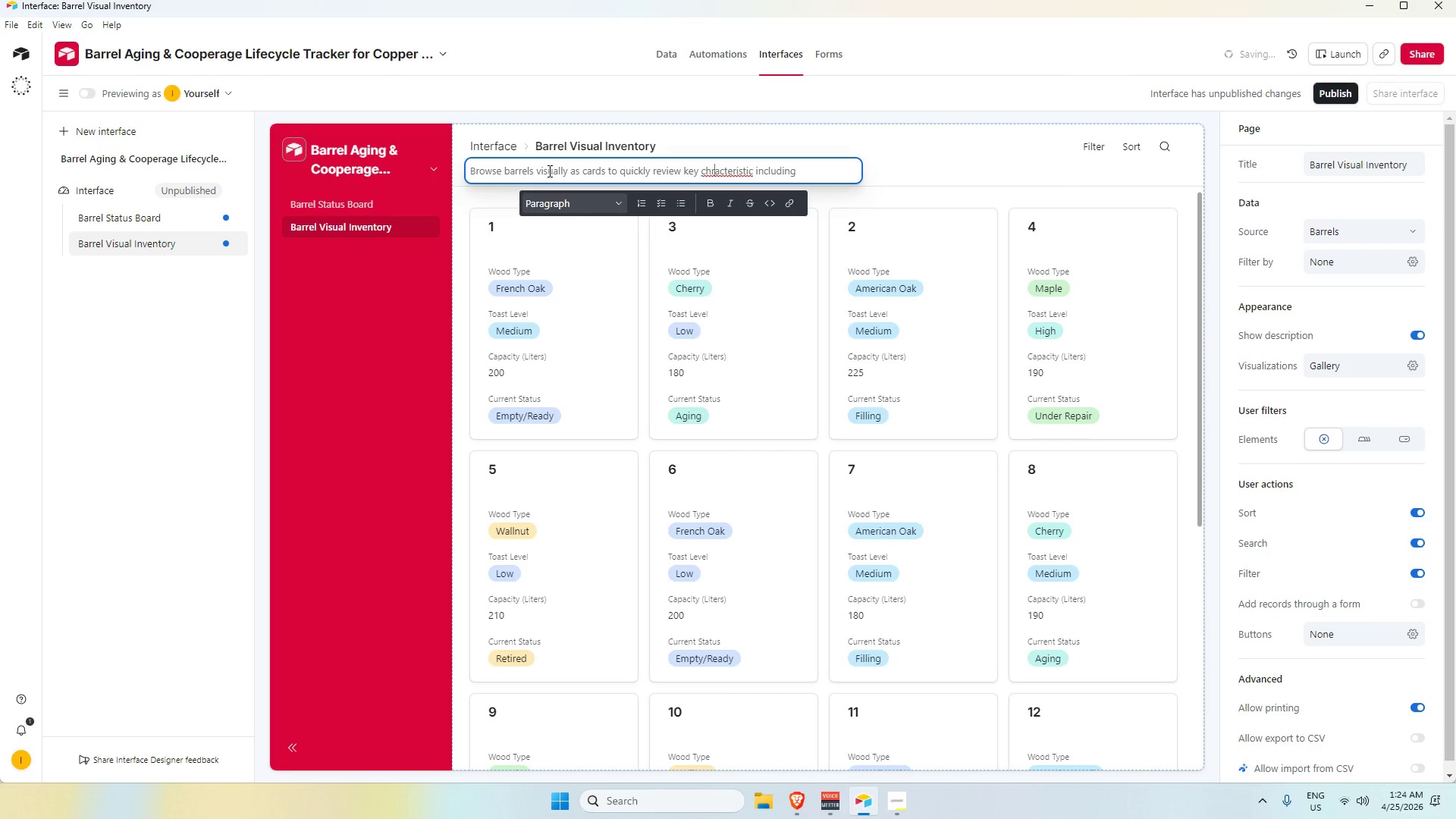 
key(ArrowLeft)
 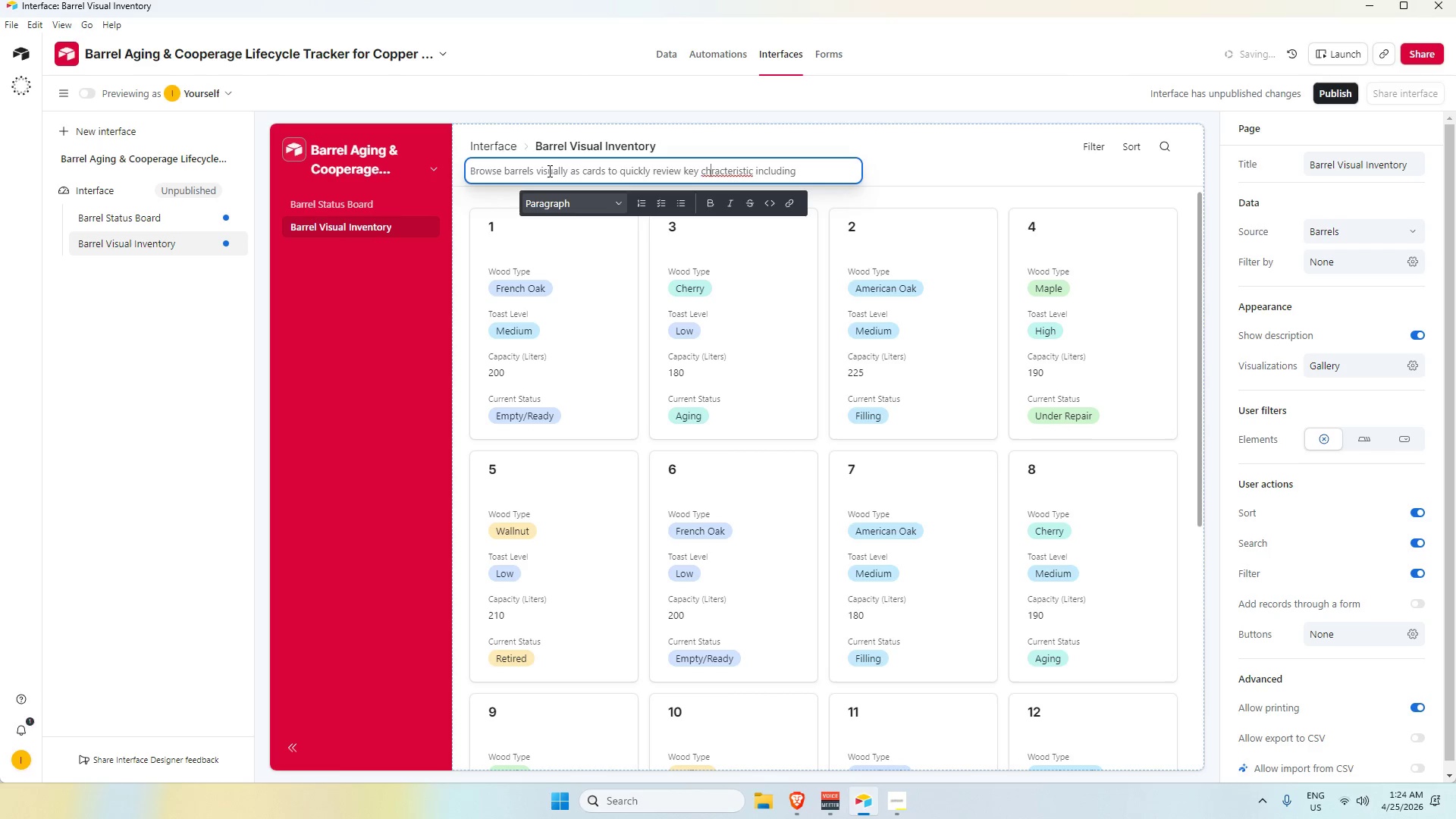 
key(A)
 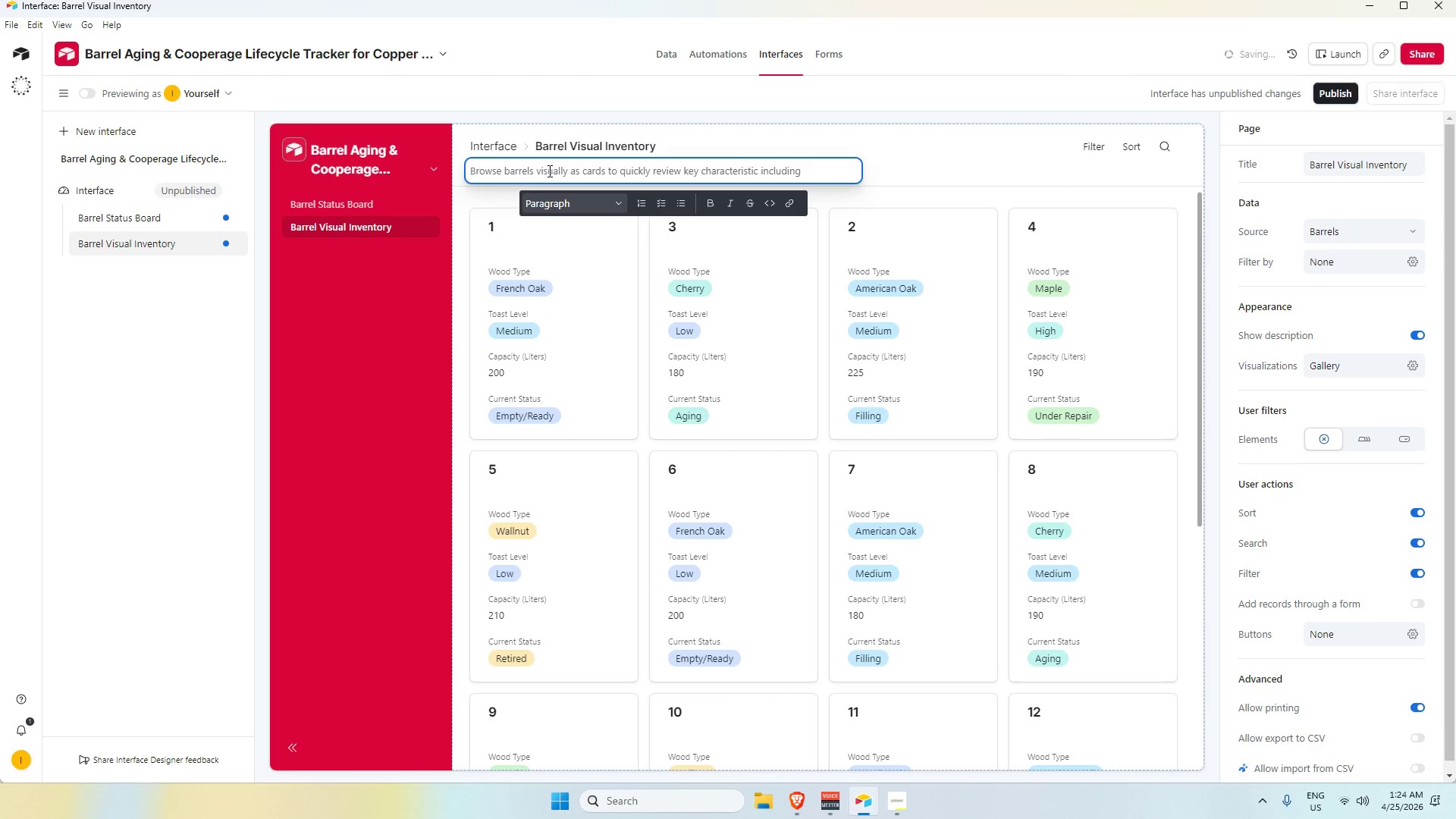 
hold_key(key=ArrowRight, duration=0.84)
 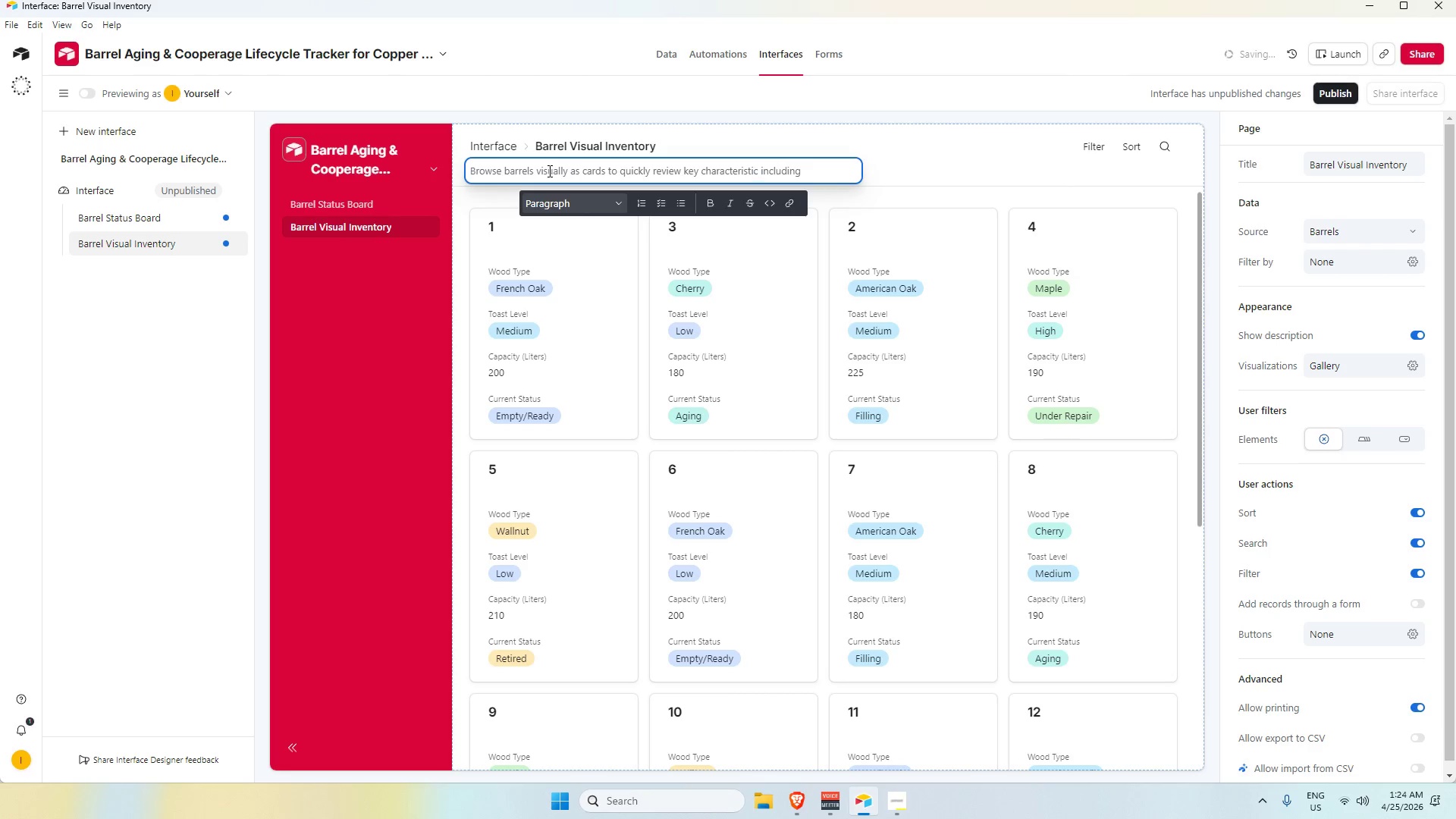 
key(ArrowLeft)
 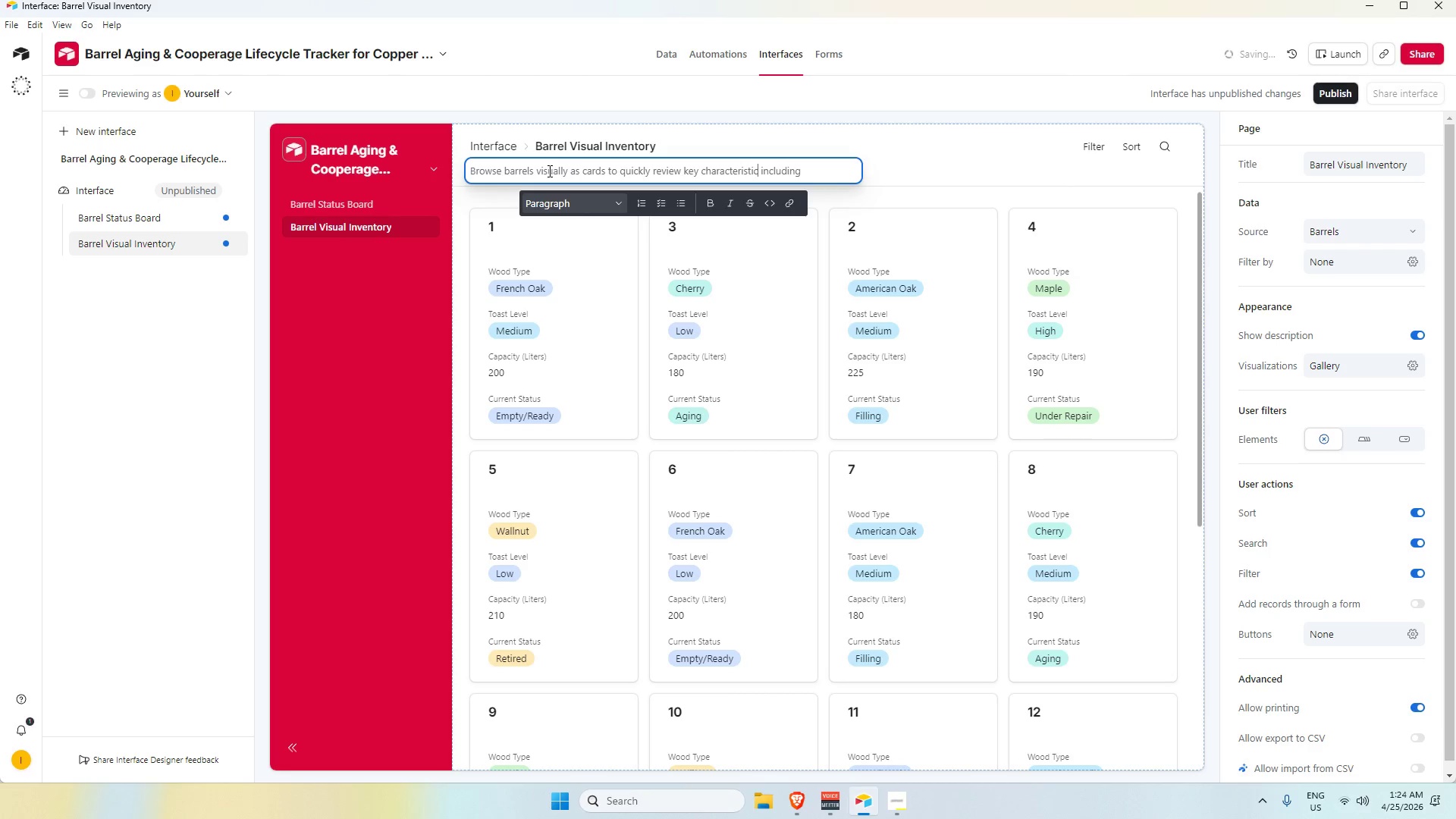 
key(A)
 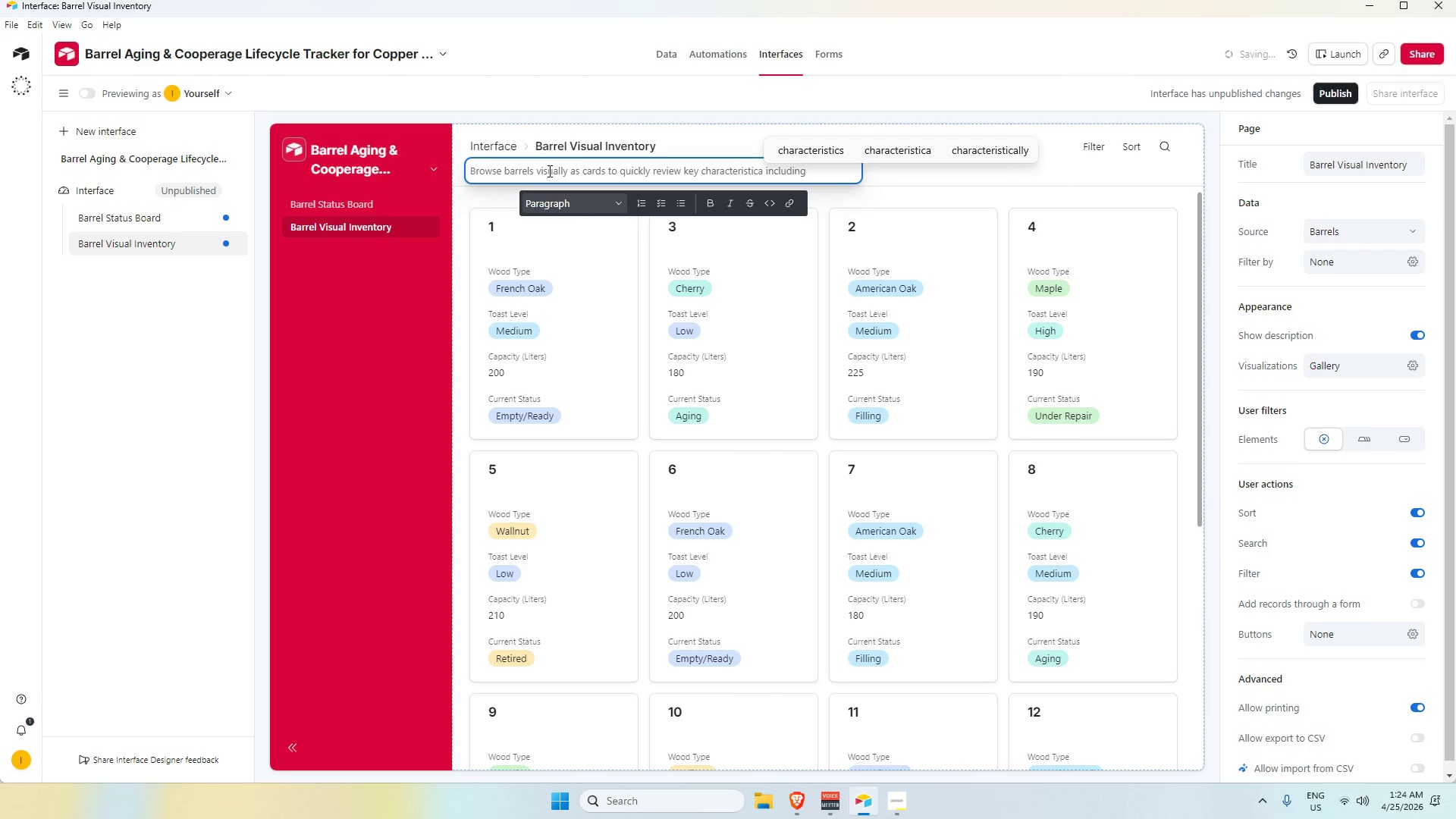 
key(Backspace)
 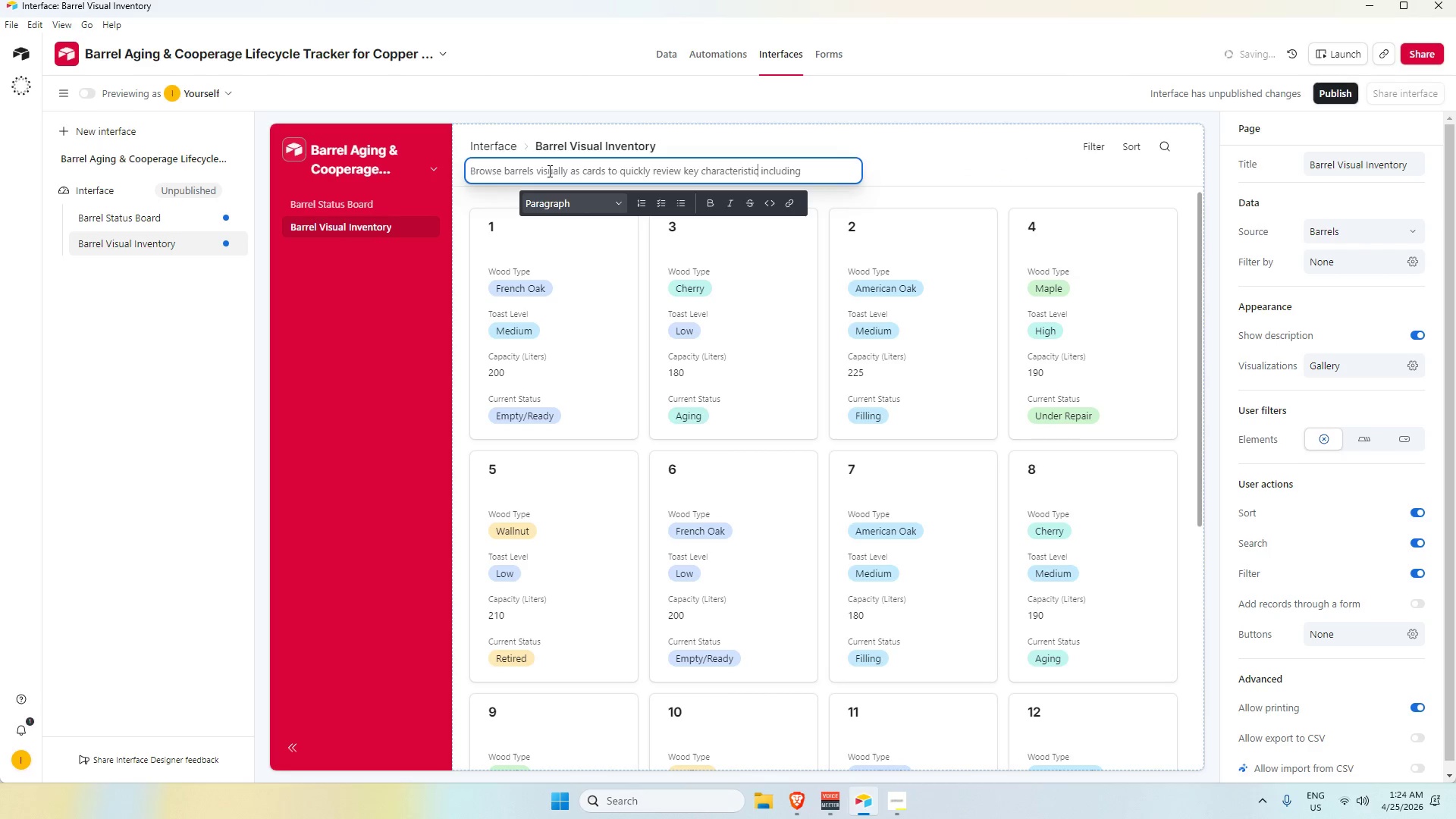 
key(S)
 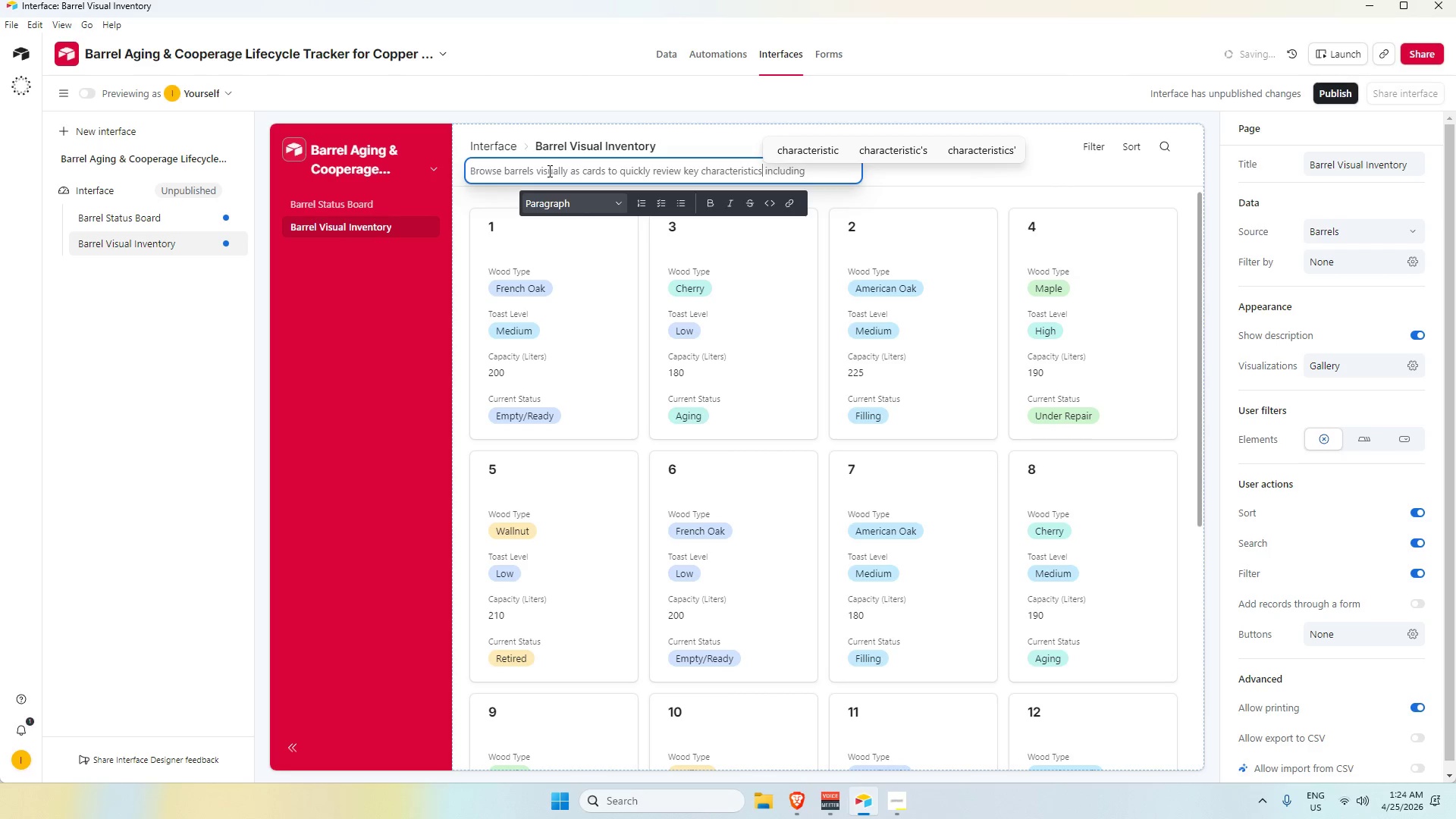 
hold_key(key=ArrowRight, duration=0.78)
 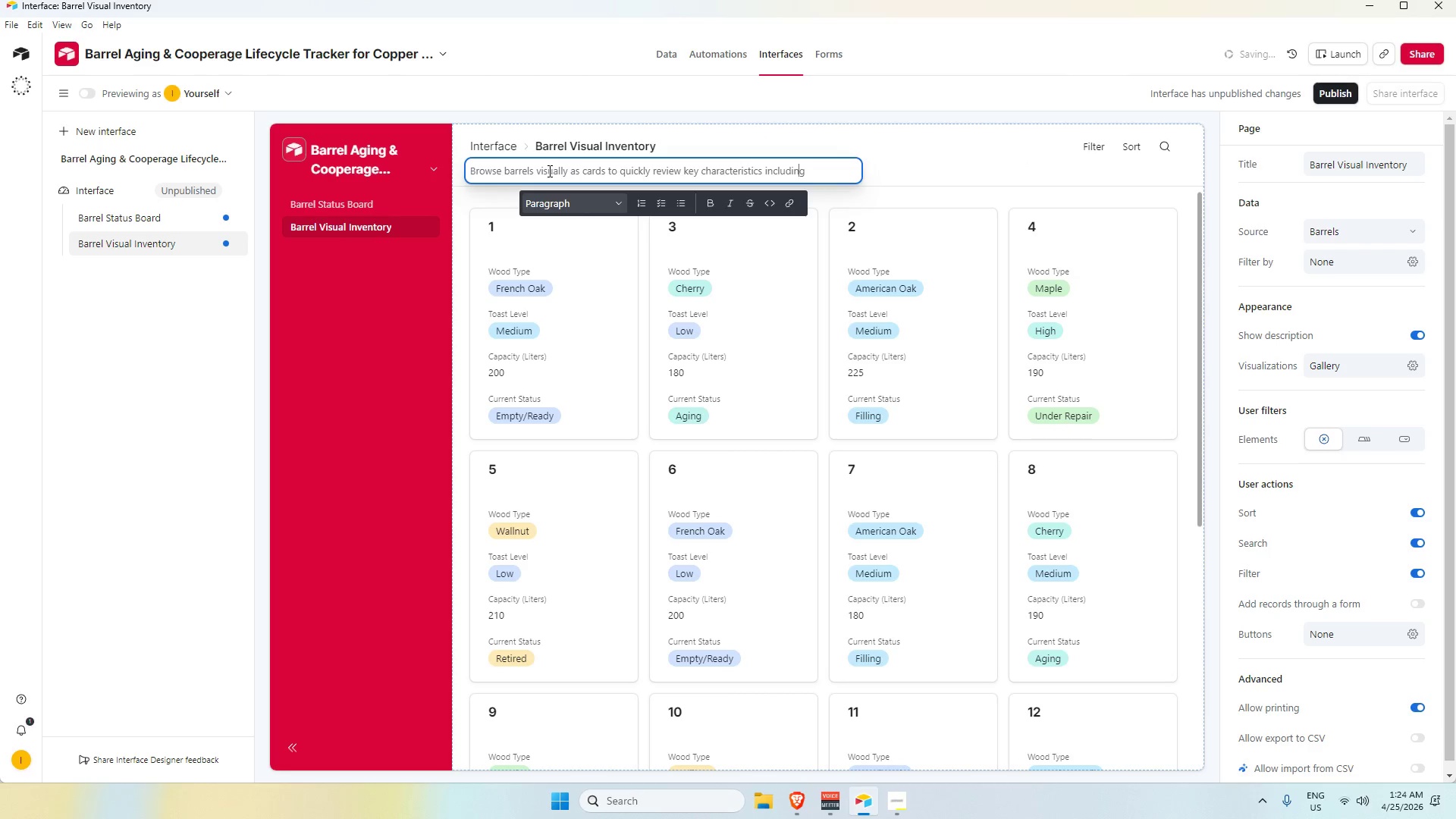 
key(ArrowRight)
 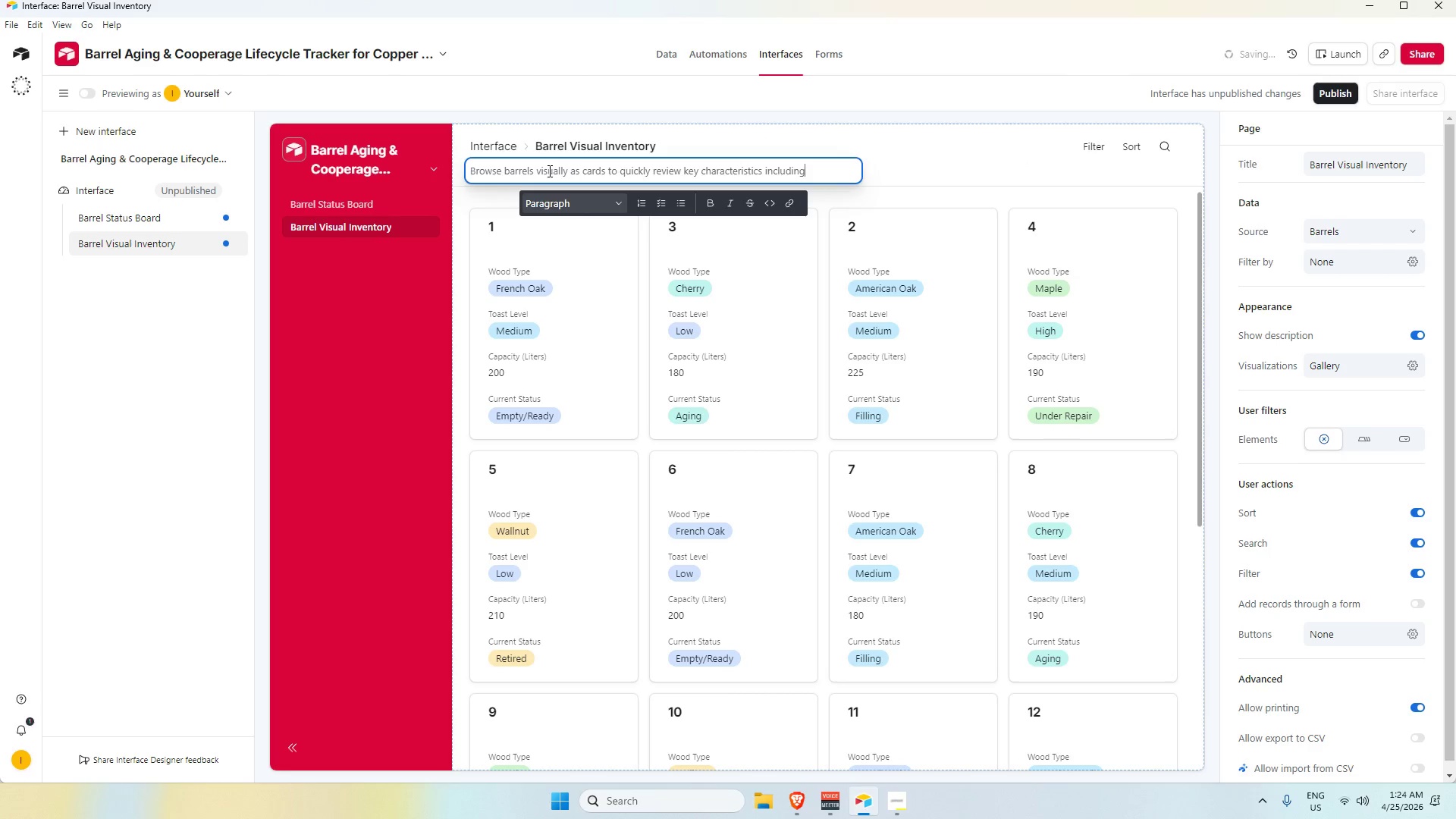 
type( Wood, )
 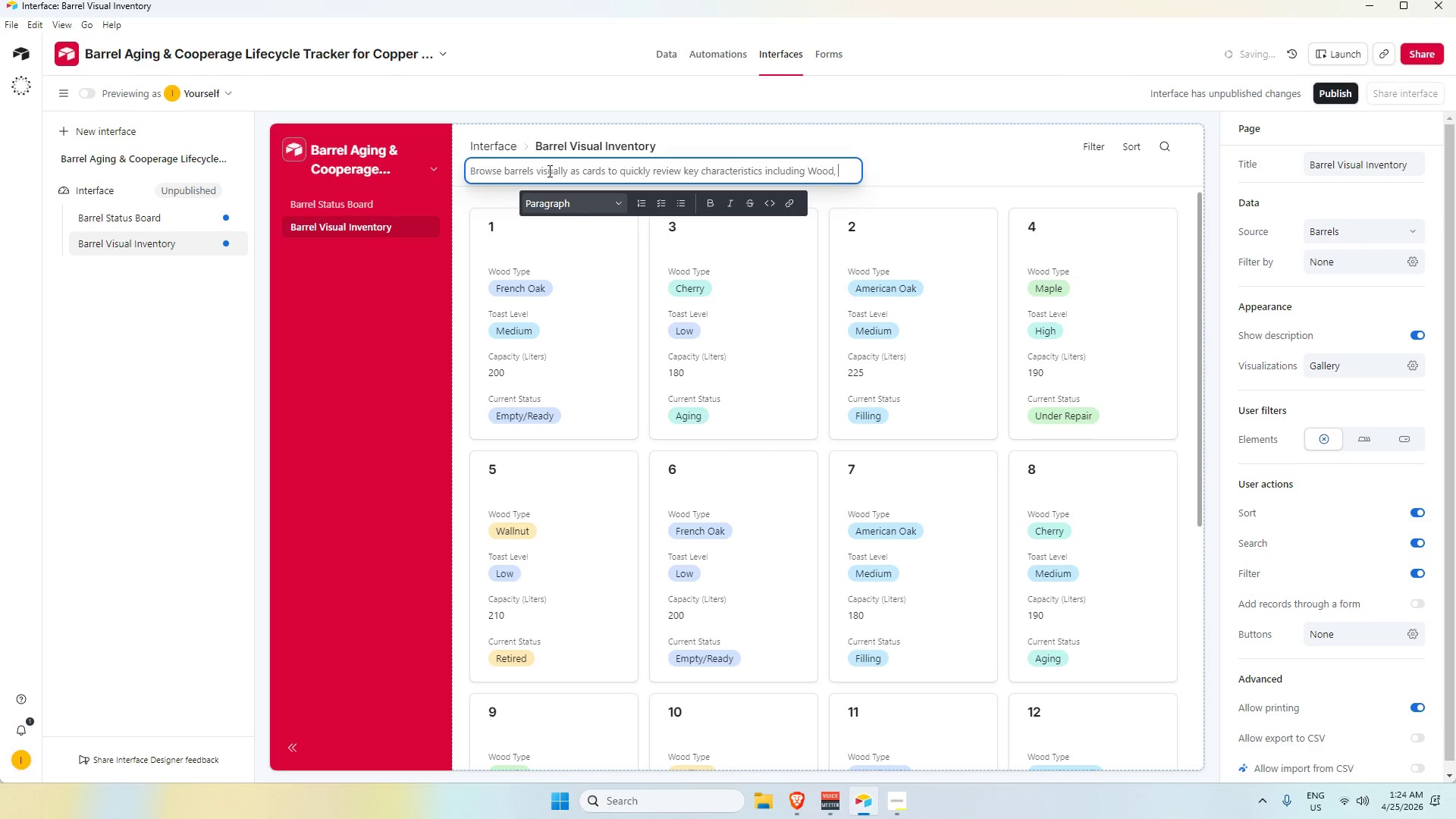 
key(Backspace)
key(Backspace)
type( Type, Toast Level, Capacity(L))
 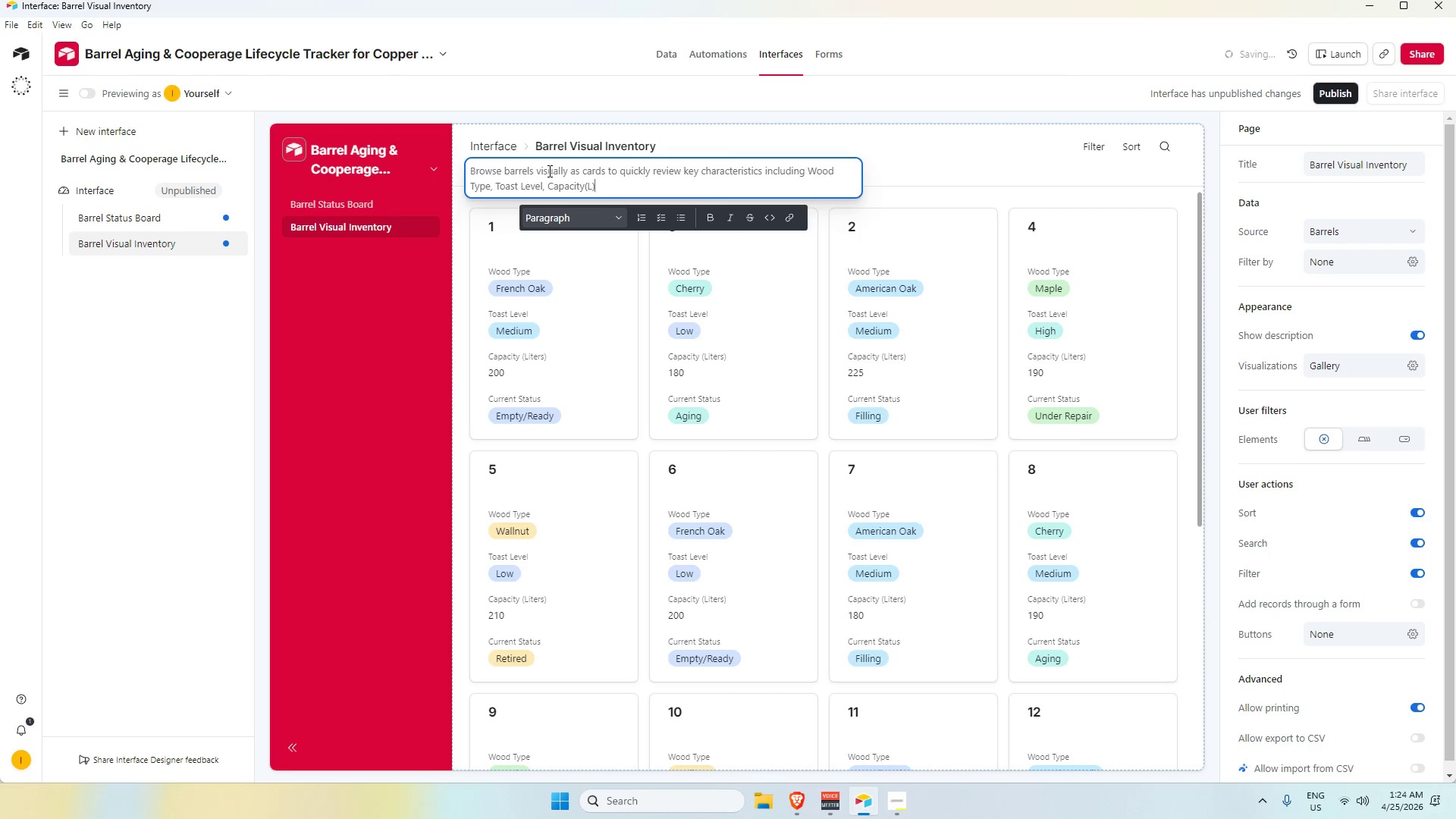 
key(ArrowLeft)
 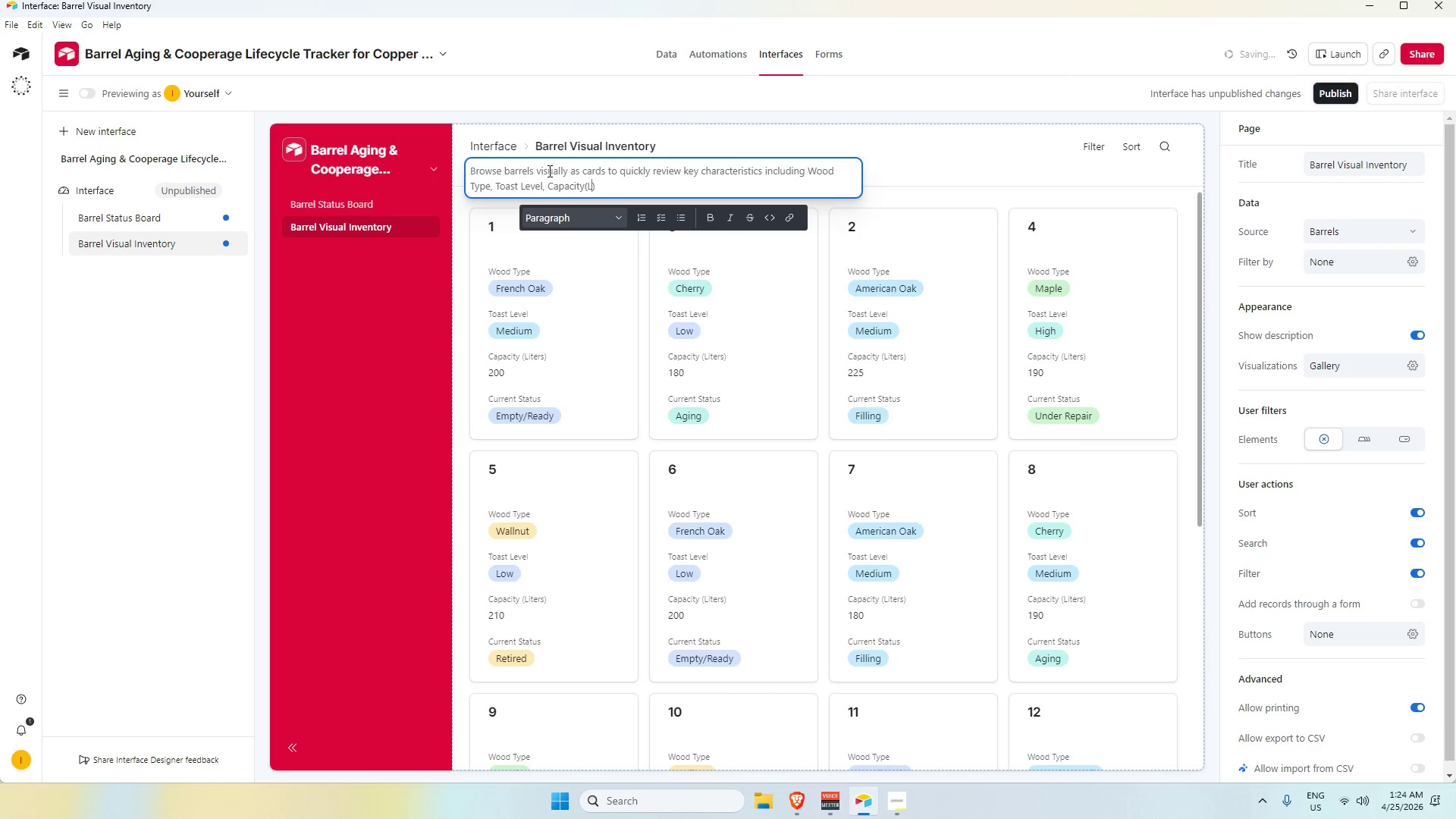 
key(ArrowLeft)
 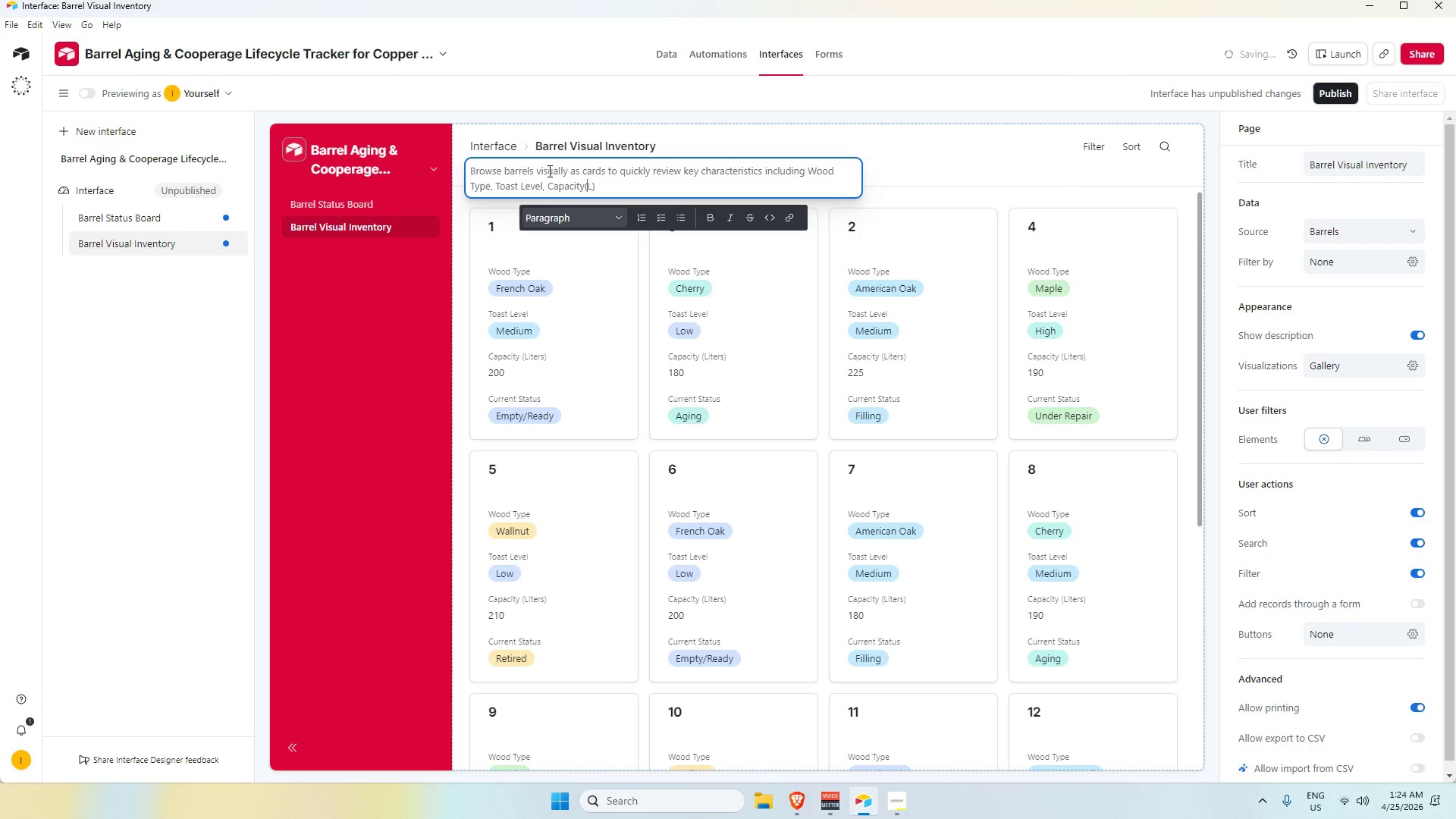 
key(ArrowLeft)
 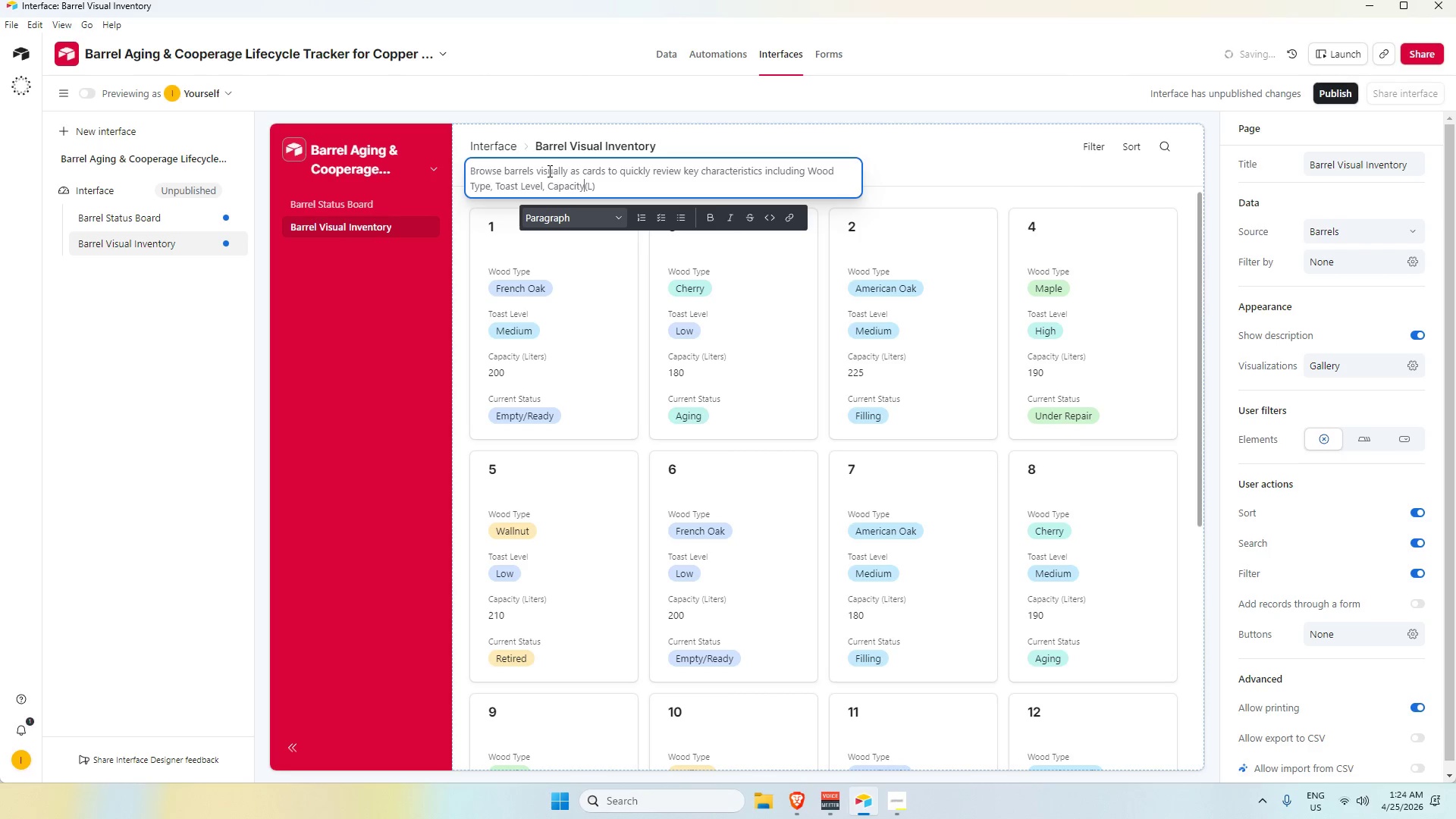 
type( )
key(Backspace)
type(, and Current Status.)
 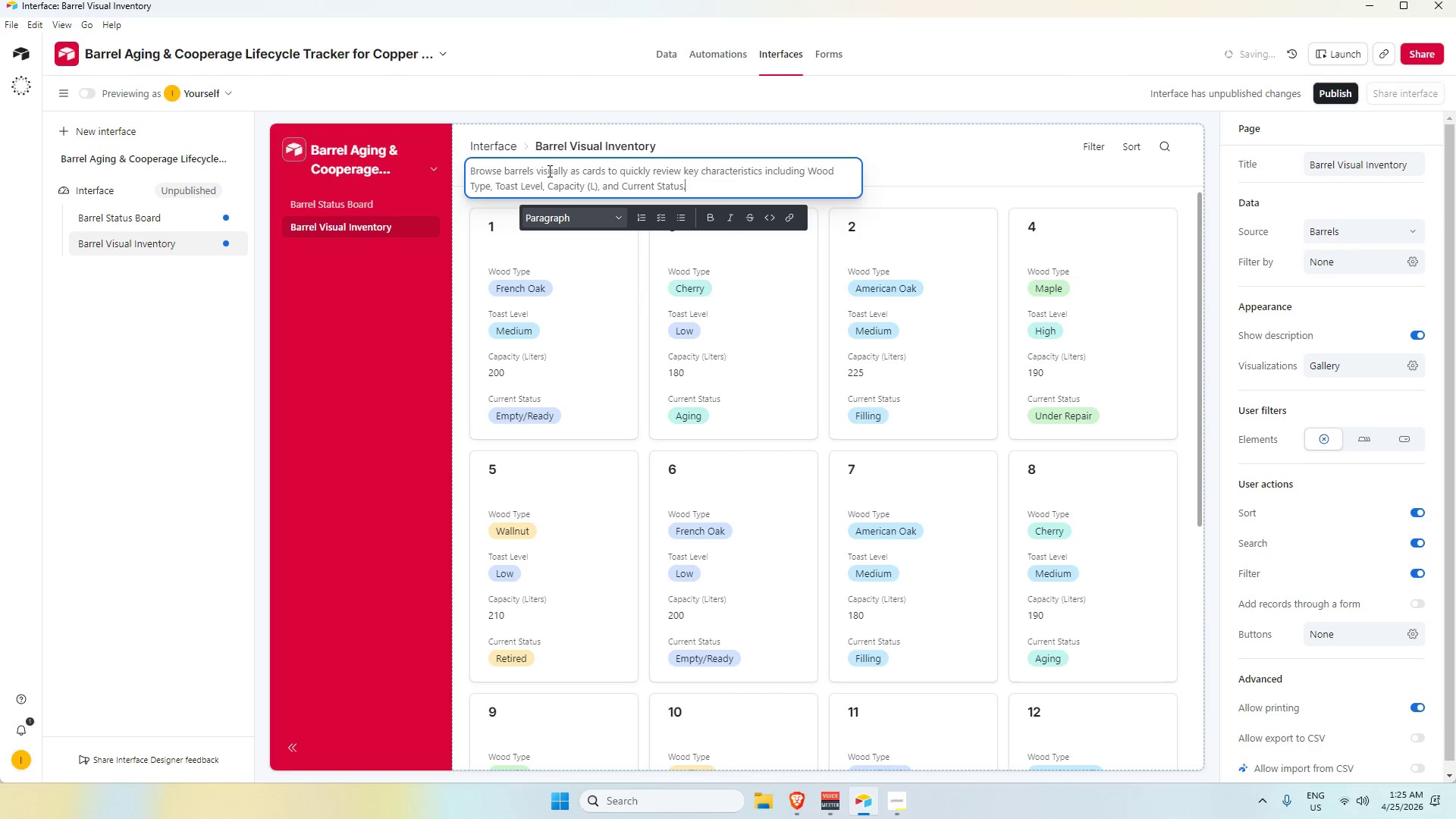 
hold_key(key=ArrowRight, duration=0.59)
 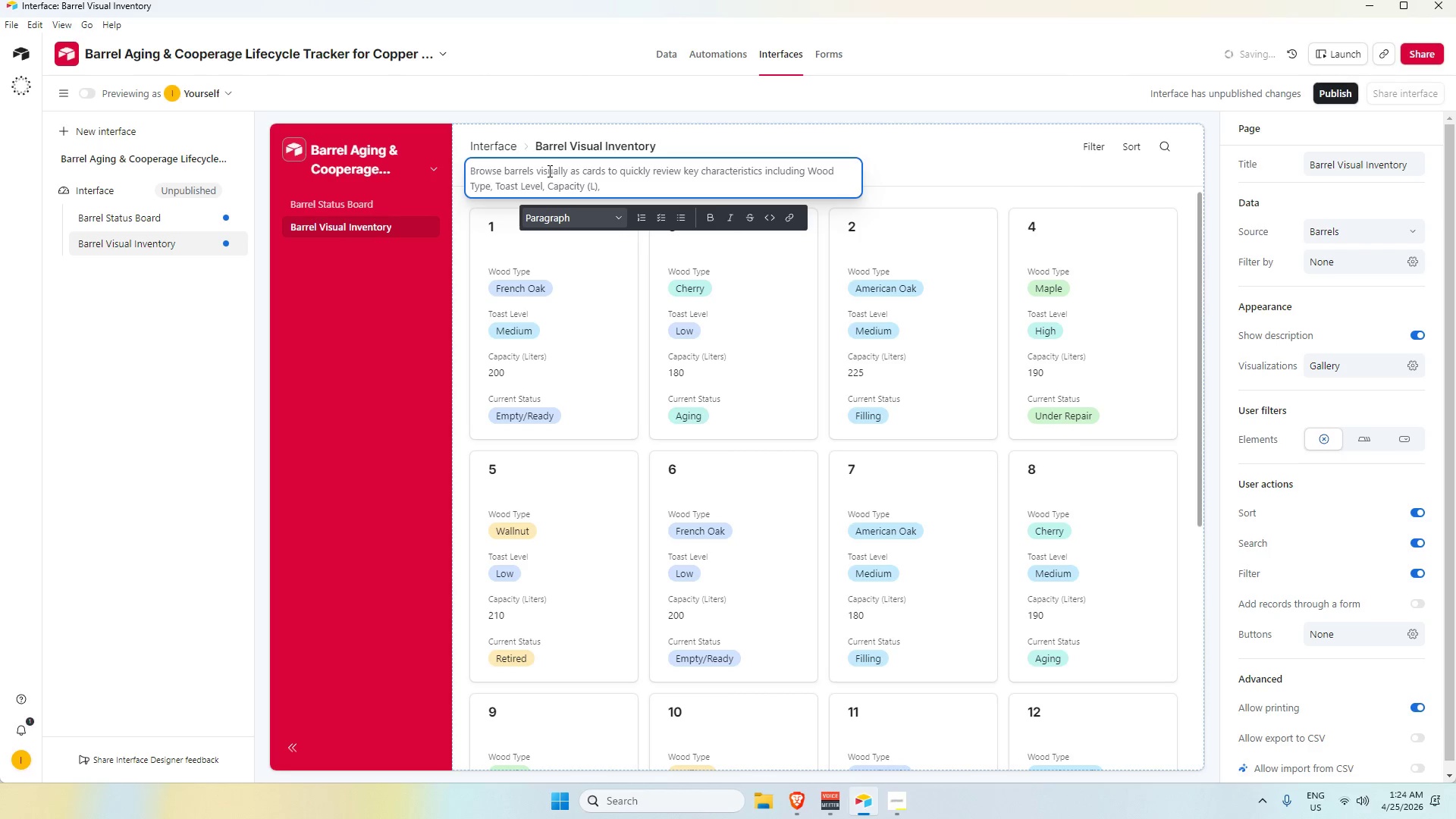 
left_click_drag(start_coordinate=[949, 149], to_coordinate=[949, 164])
 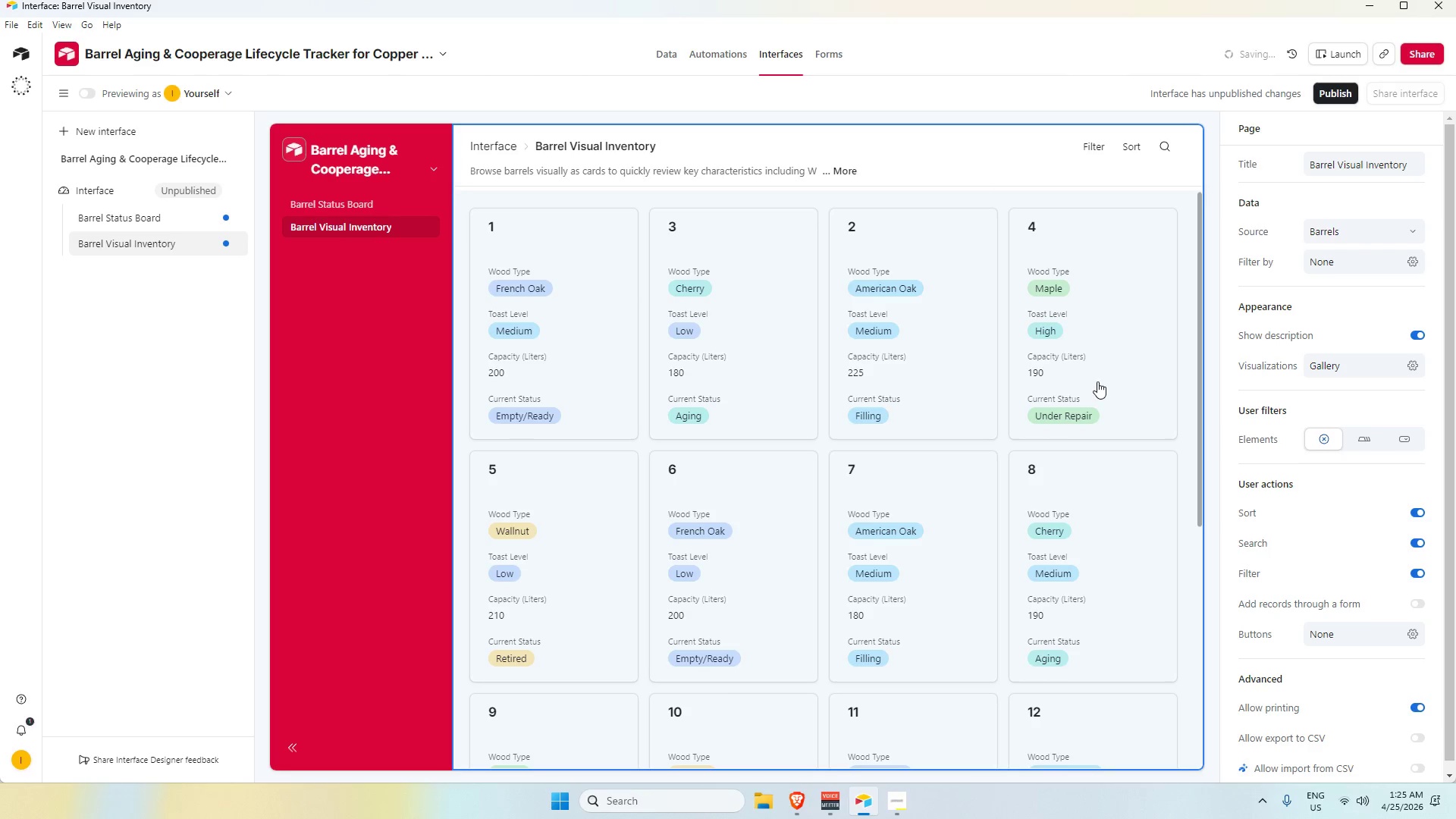 
scroll: coordinate [1083, 465], scroll_direction: down, amount: 7.0
 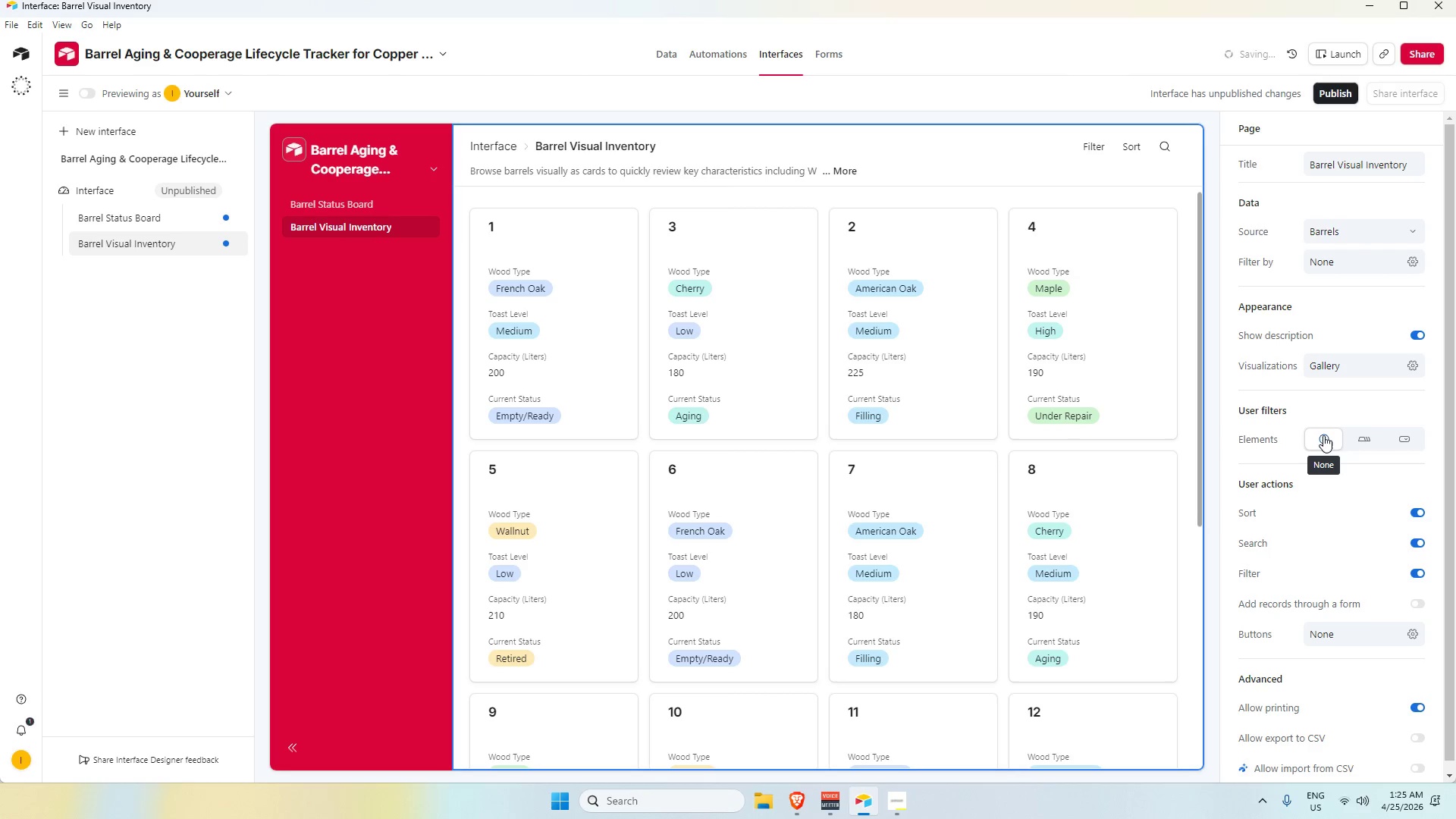 
left_click([892, 803])